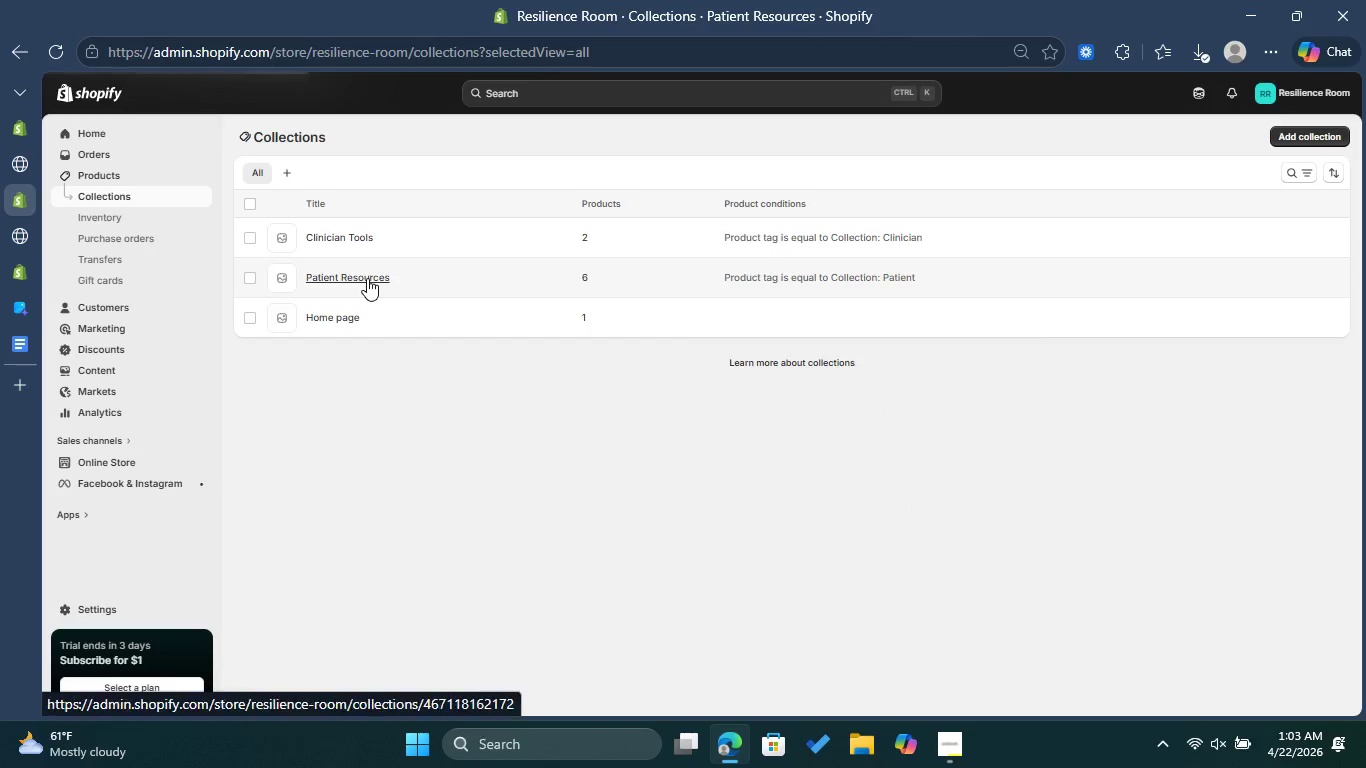 
scroll: coordinate [386, 309], scroll_direction: down, amount: 1.0
 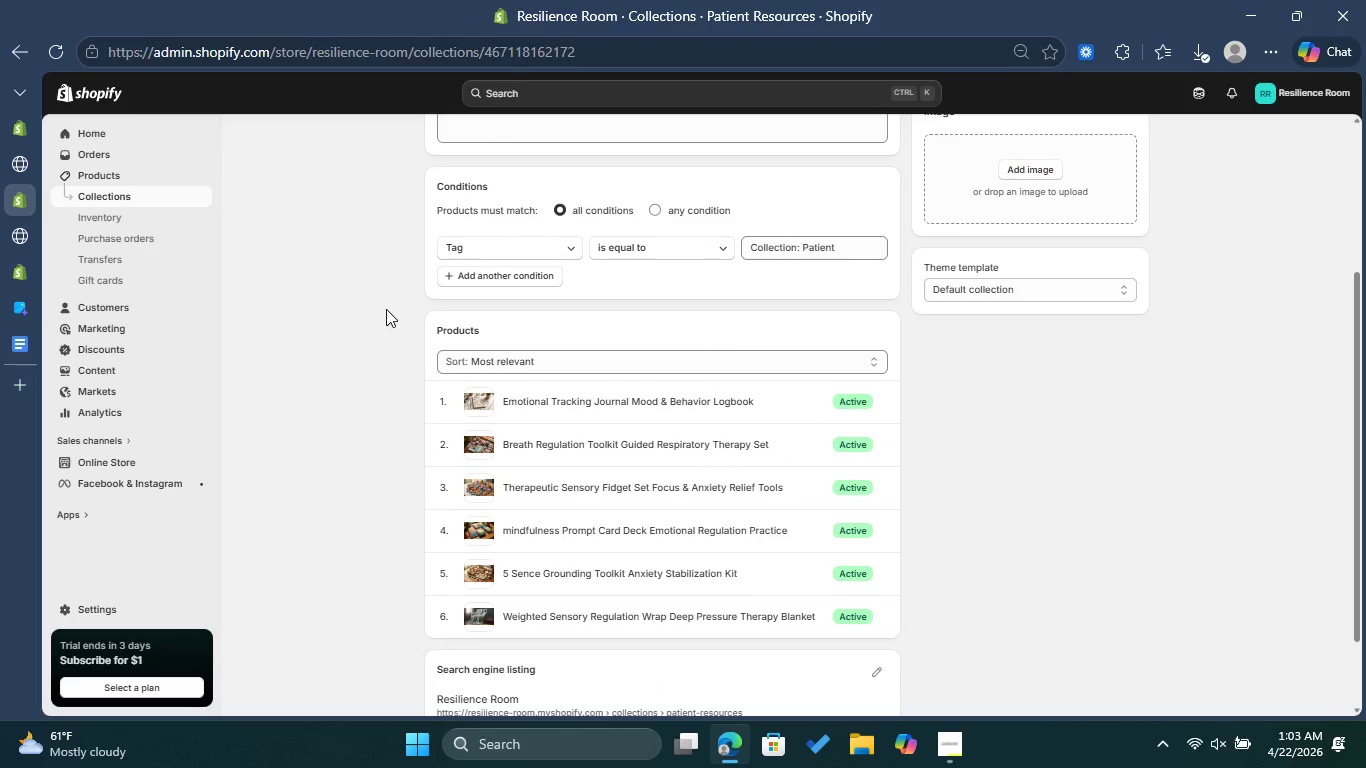 
scroll: coordinate [386, 309], scroll_direction: up, amount: 3.0
 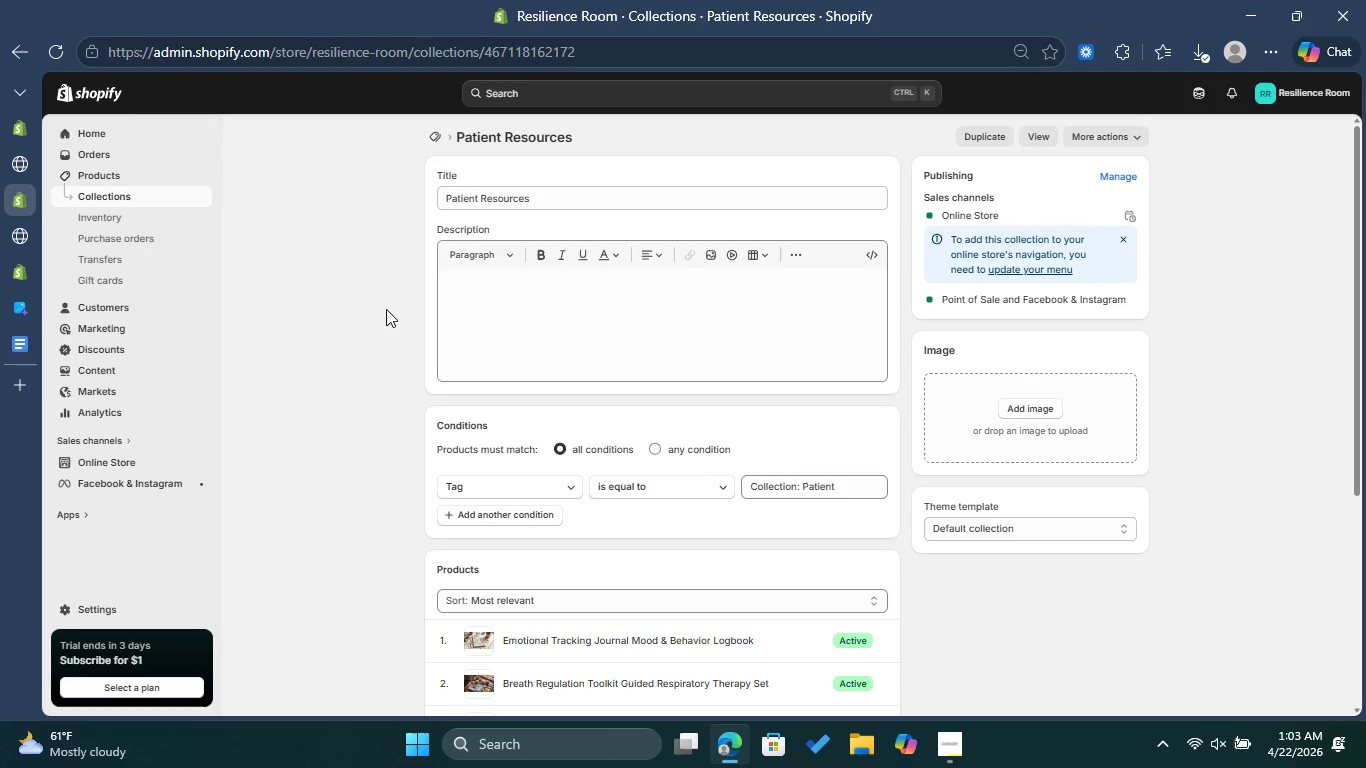 
key(Control+Shift+S)
 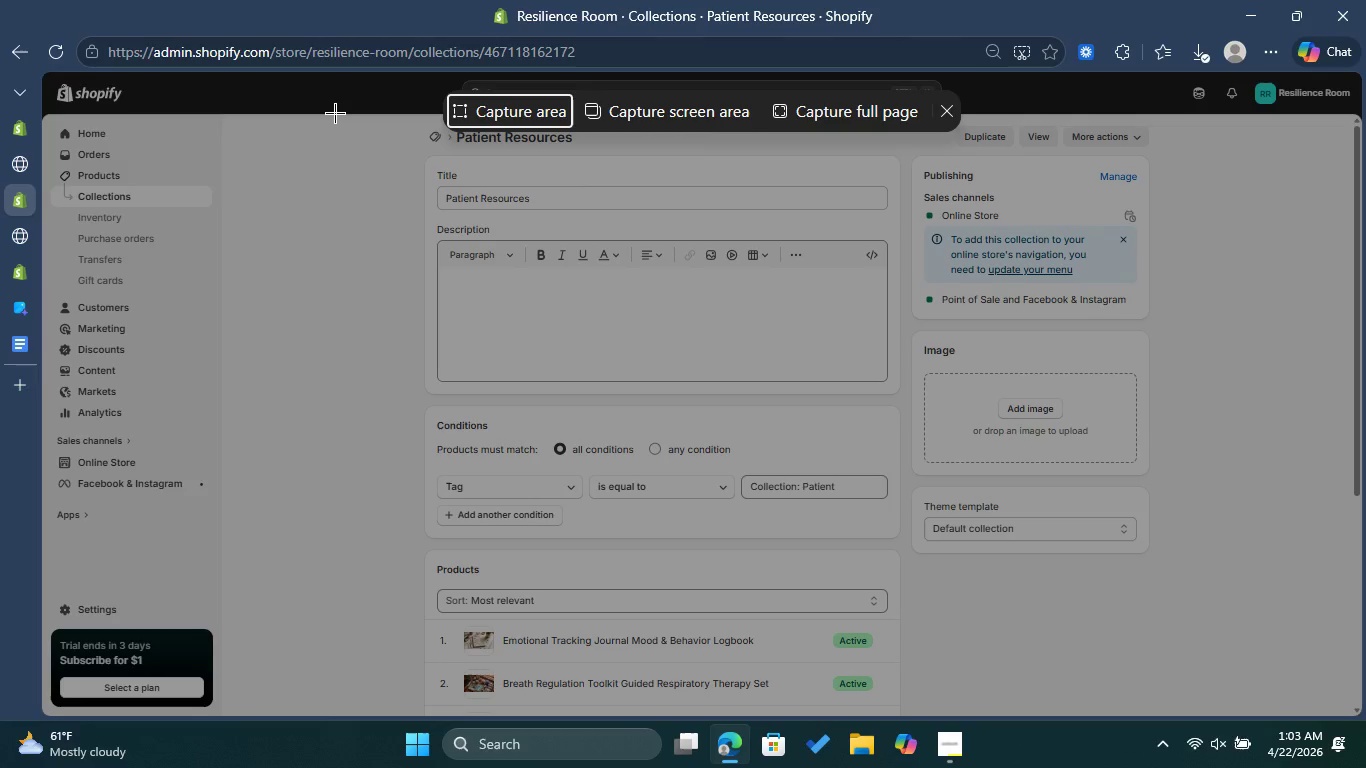 
left_click_drag(start_coordinate=[335, 113], to_coordinate=[1002, 767])
 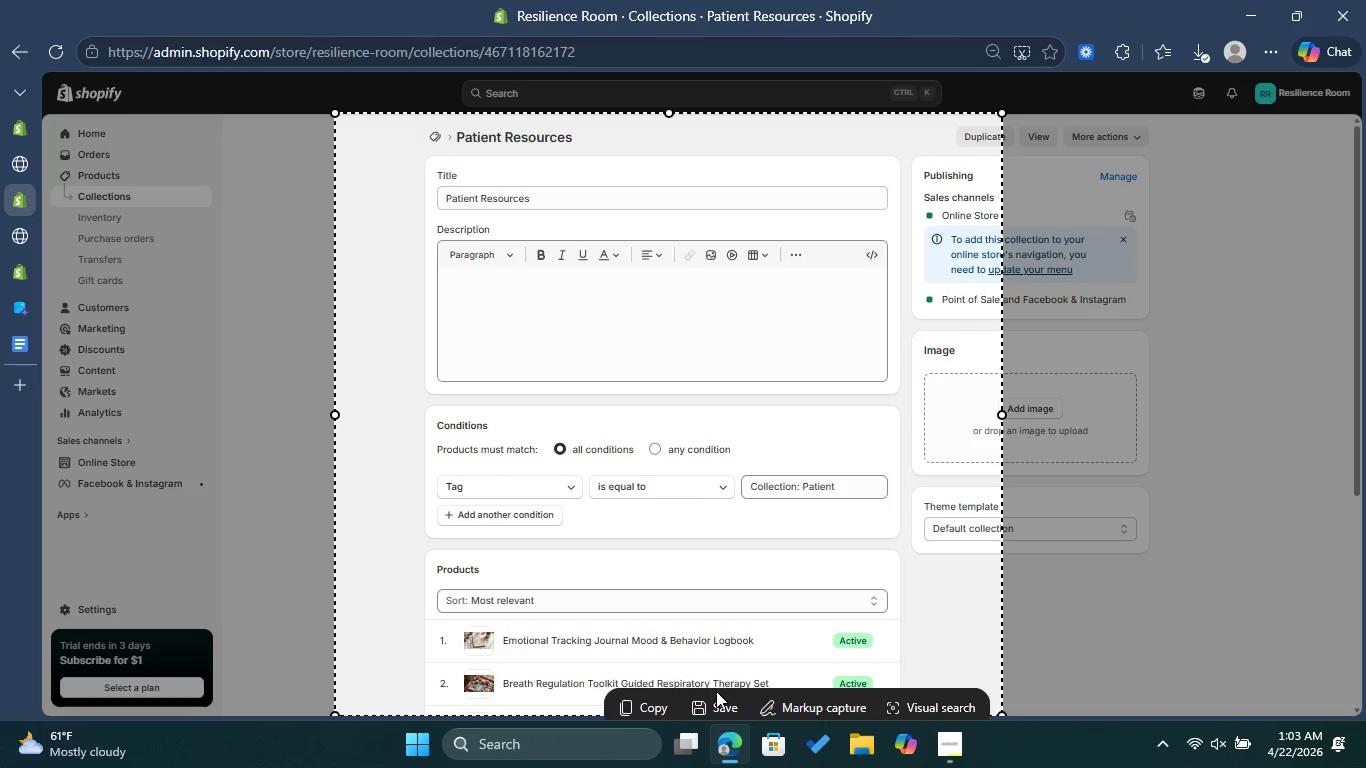 
left_click([713, 708])
 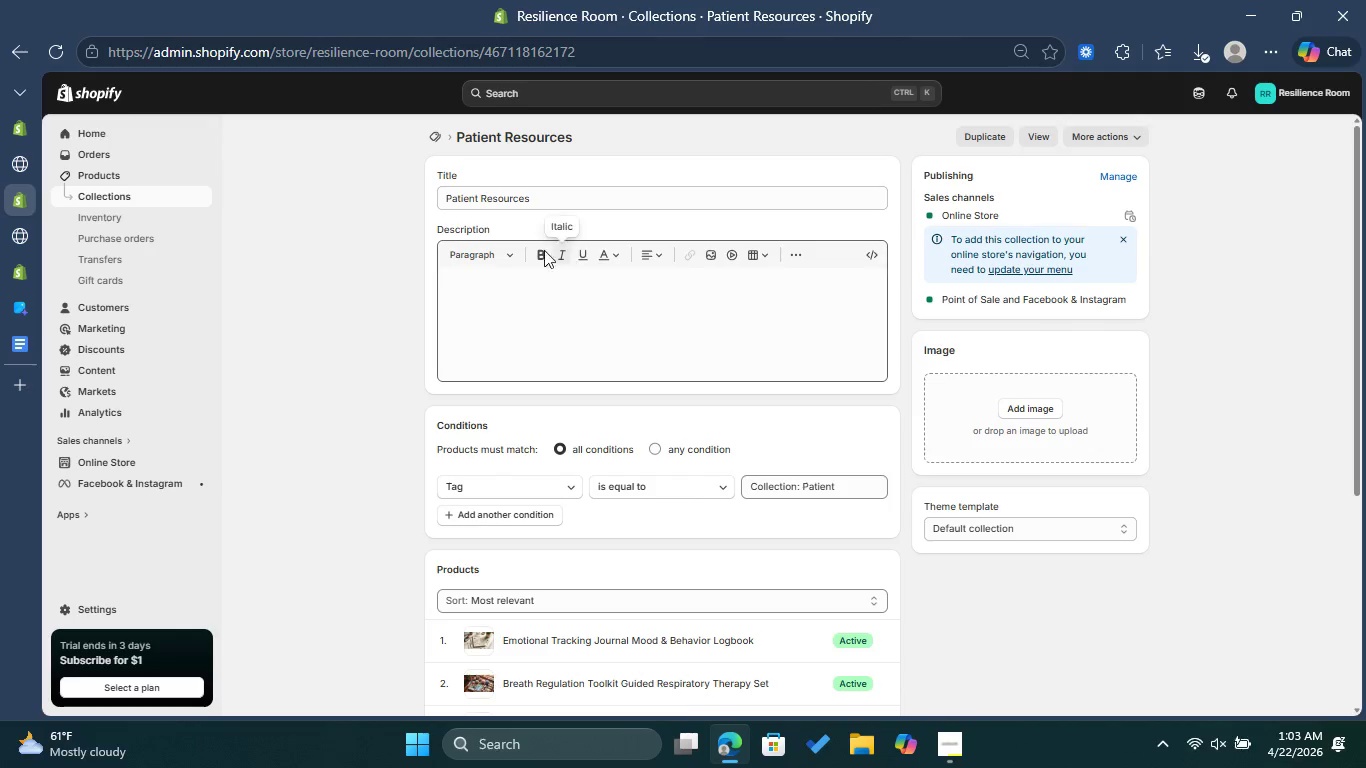 
left_click([437, 138])
 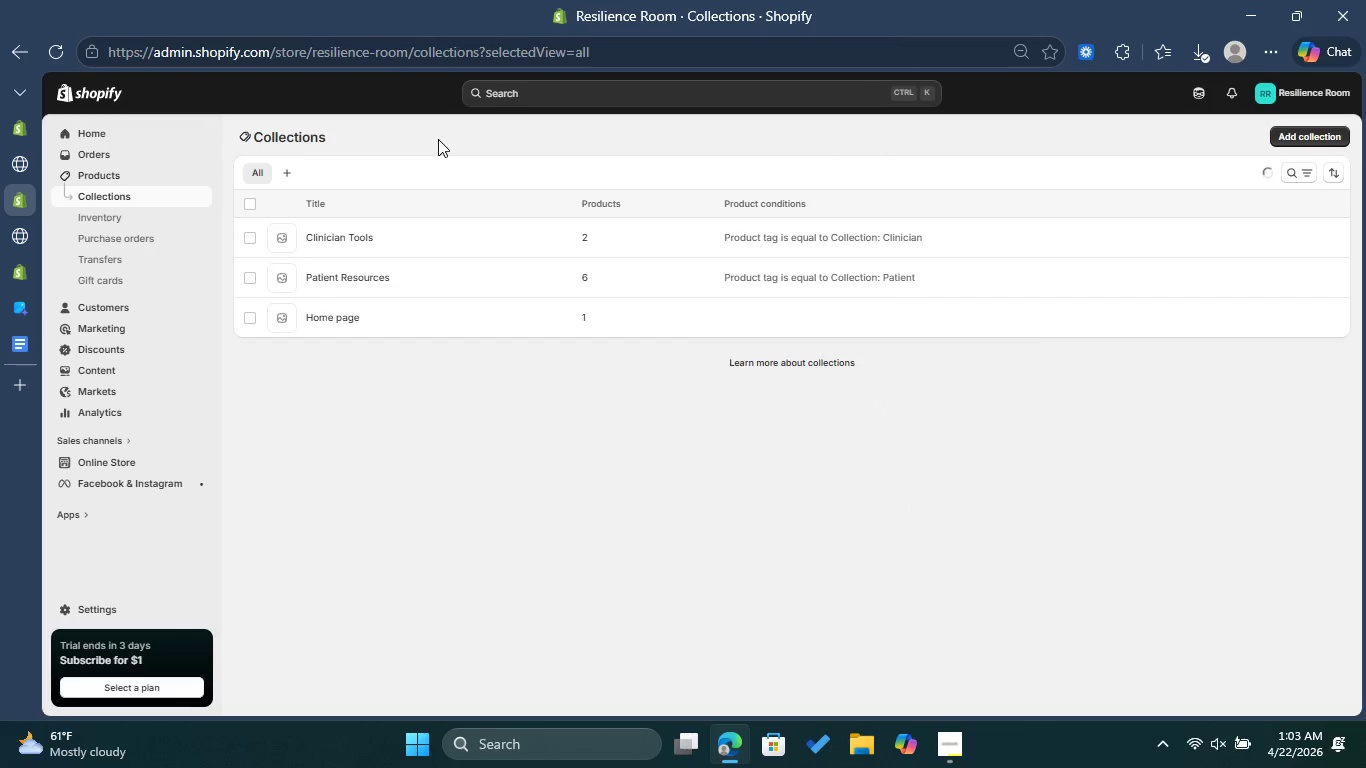 
wait(8.28)
 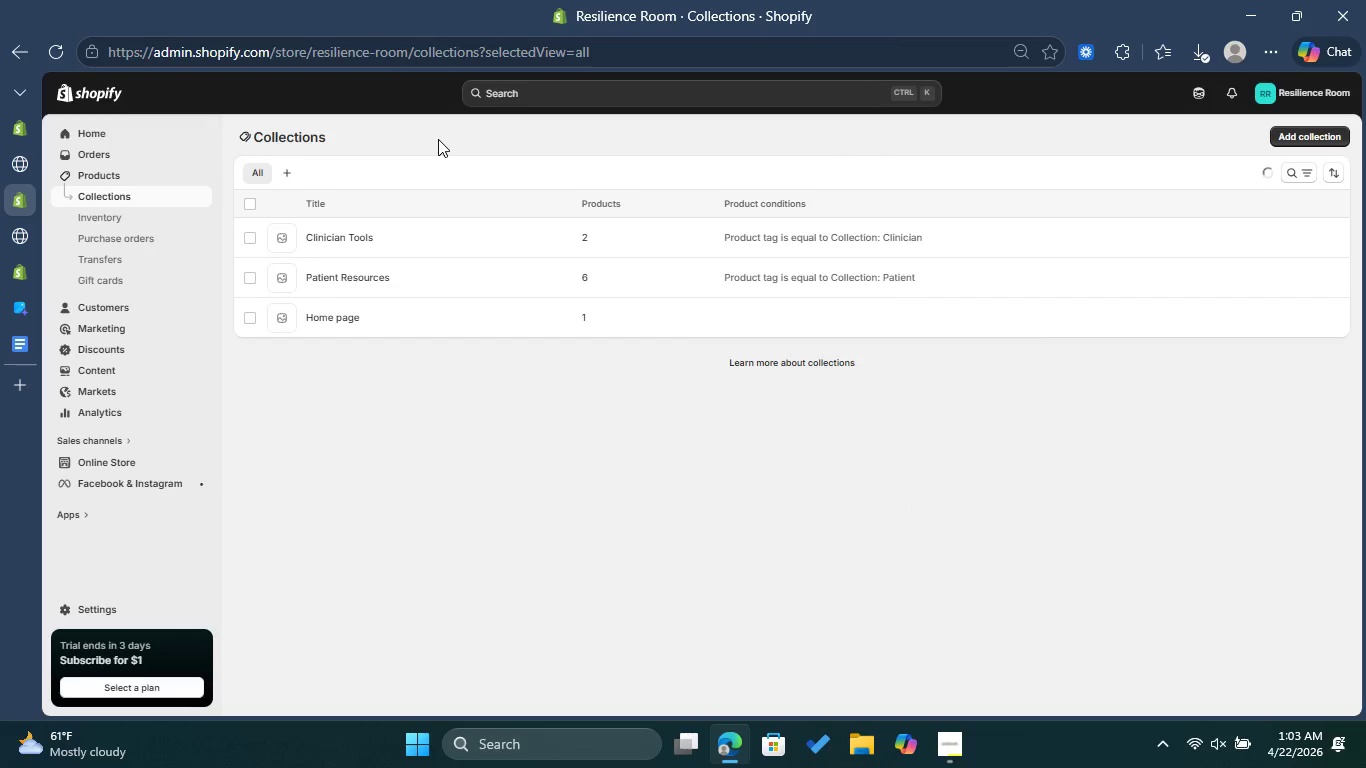 
left_click([121, 173])
 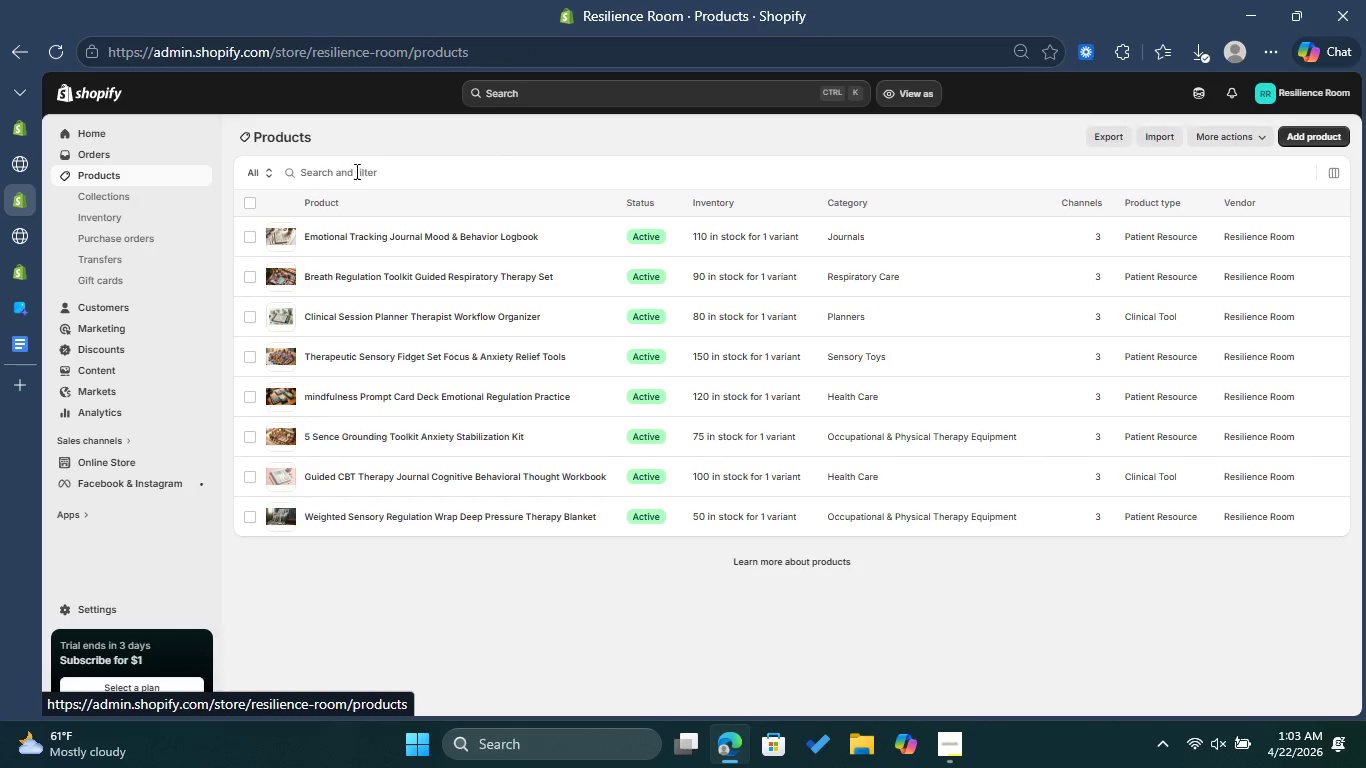 
left_click([427, 239])
 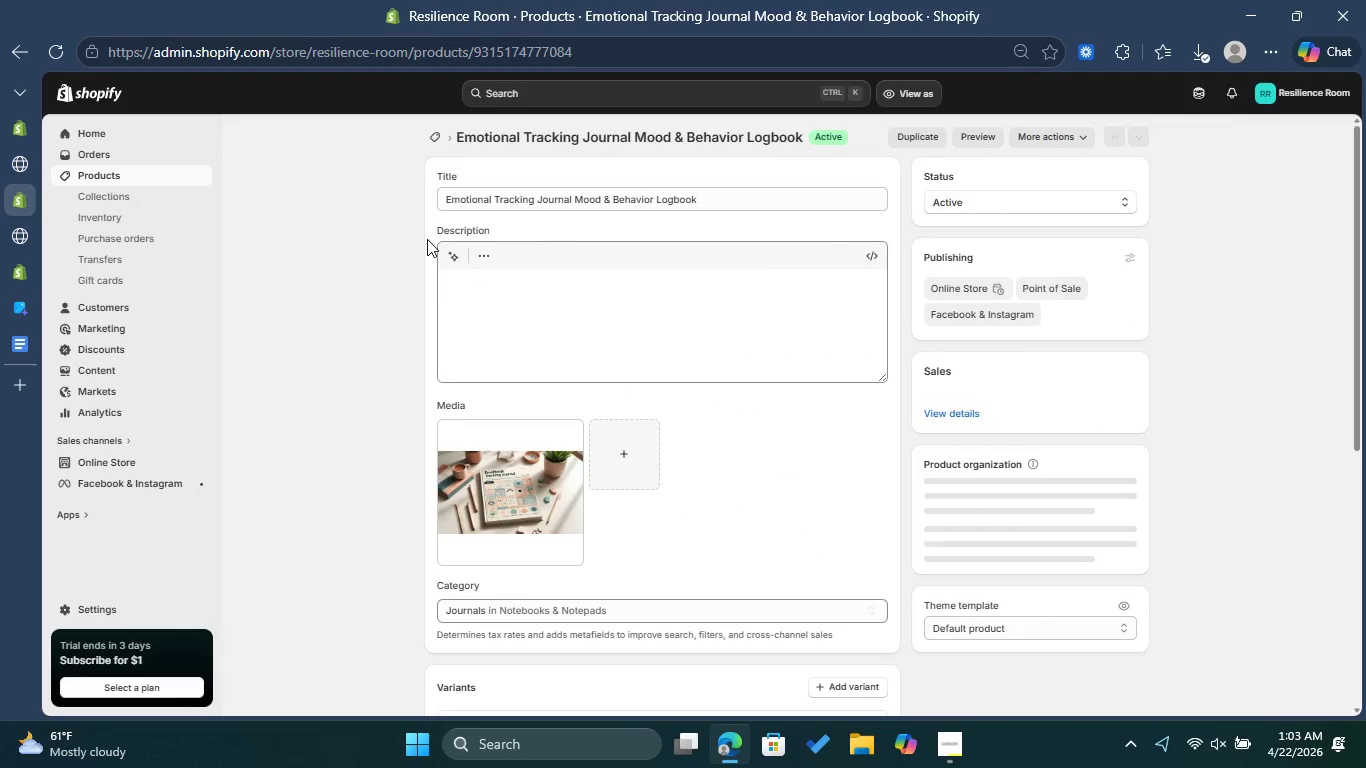 
scroll: coordinate [741, 324], scroll_direction: down, amount: 3.0
 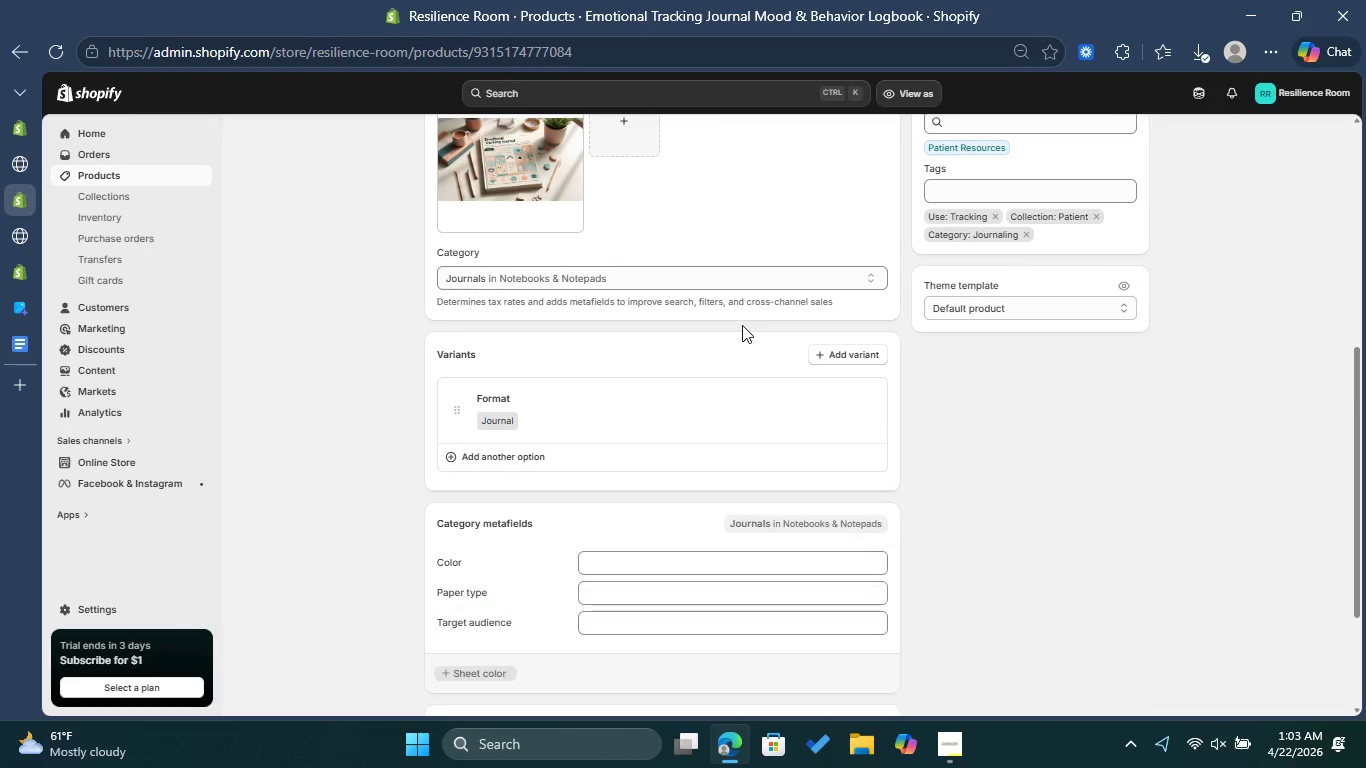 
scroll: coordinate [742, 325], scroll_direction: up, amount: 1.0
 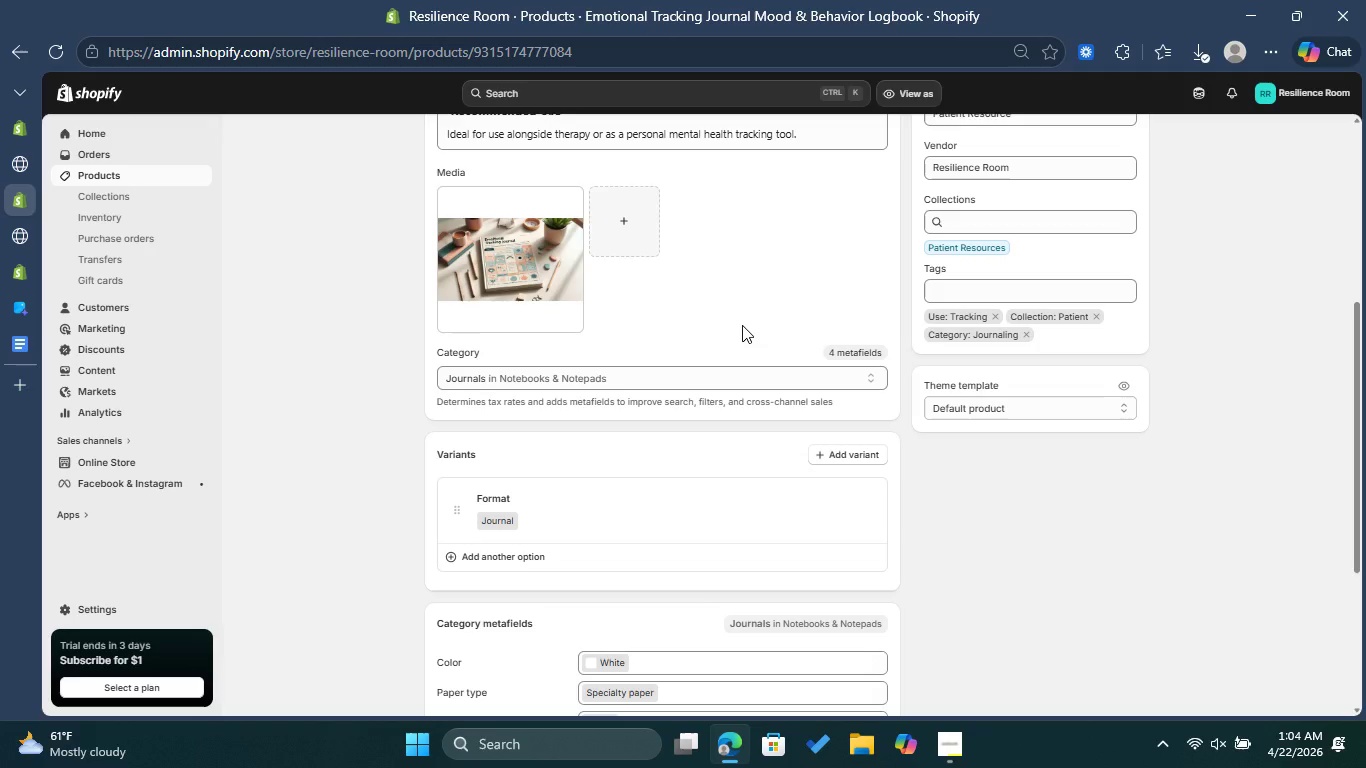 
key(Control+Shift+S)
 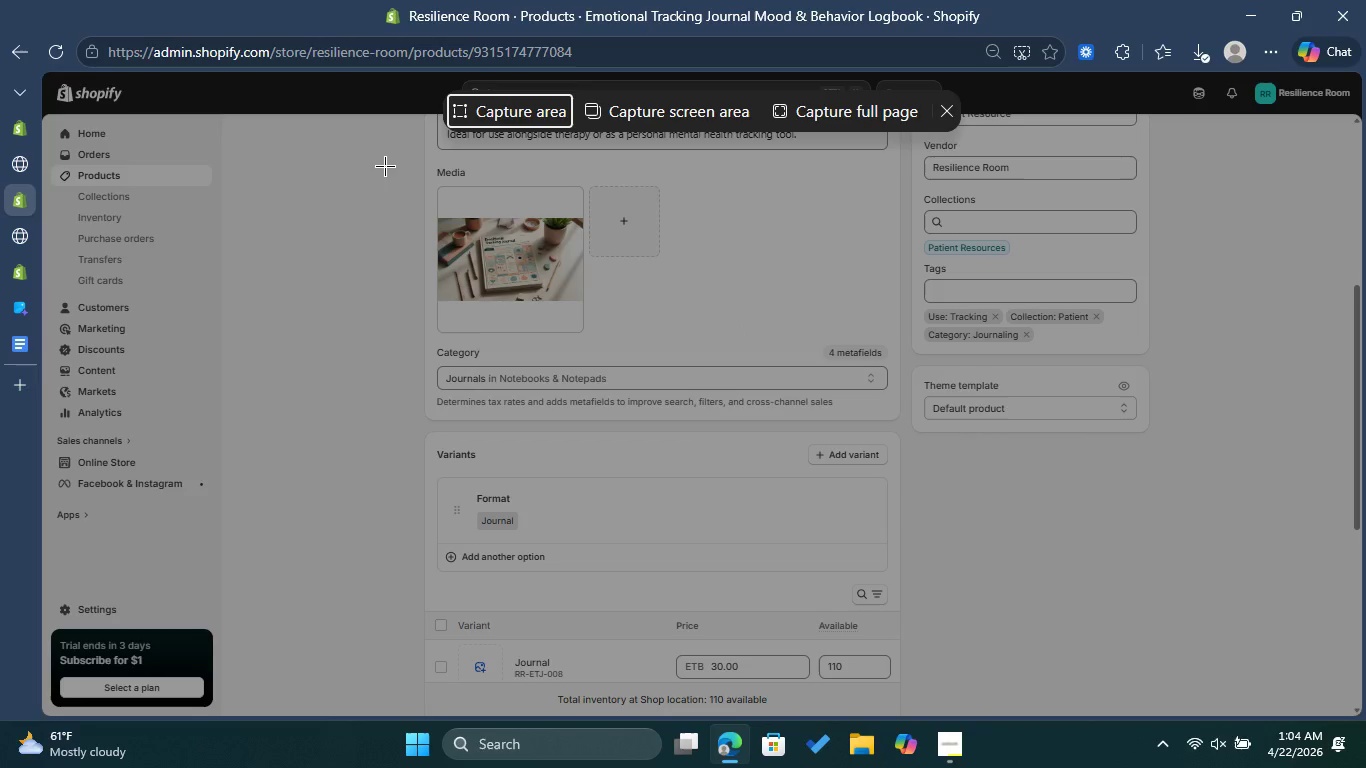 
left_click_drag(start_coordinate=[362, 160], to_coordinate=[1359, 700])
 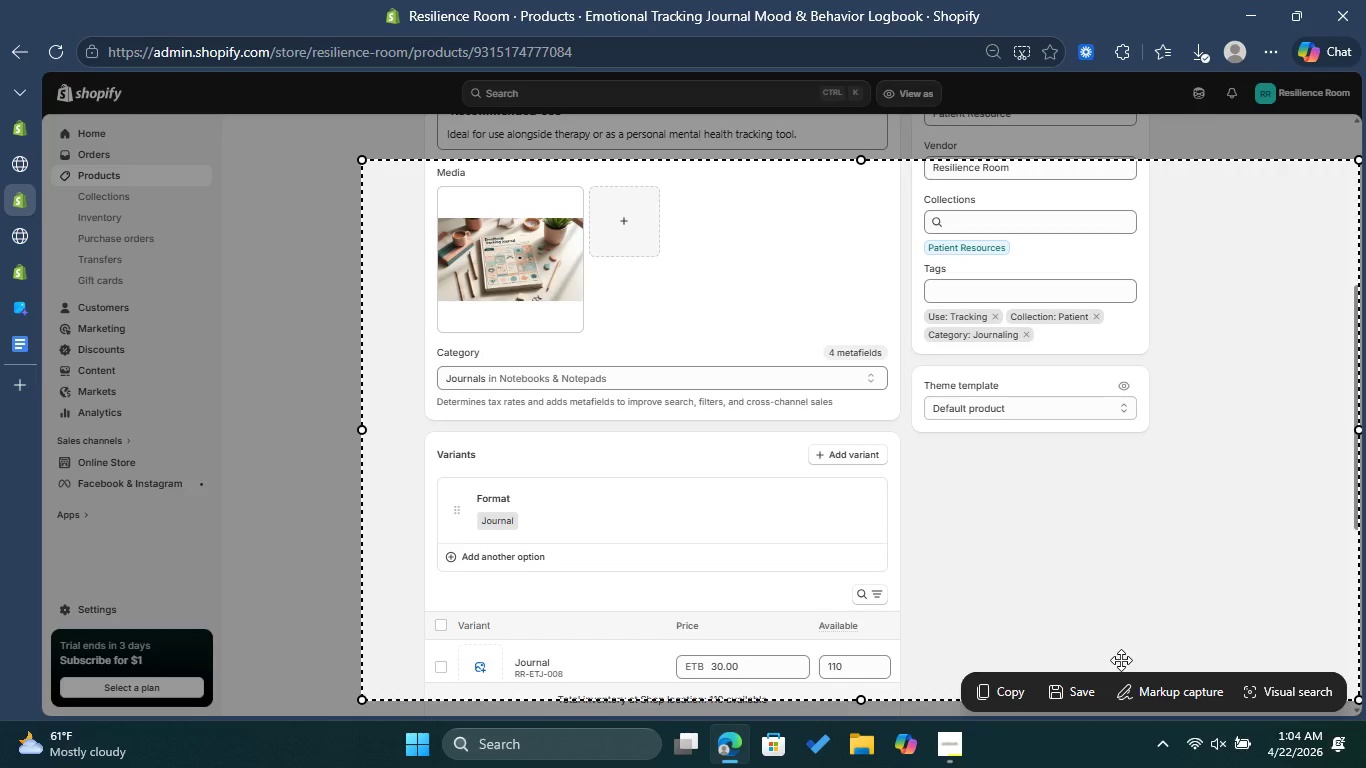 
left_click([1081, 694])
 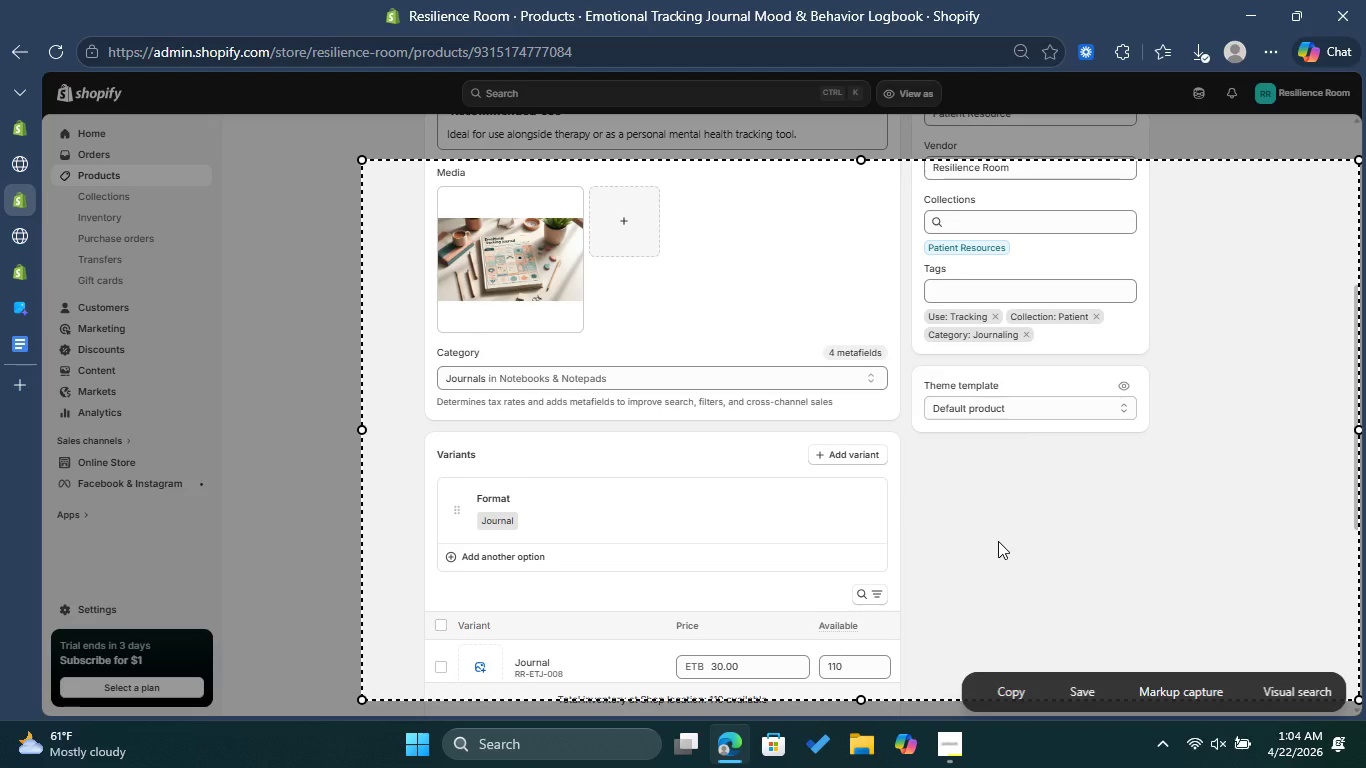 
scroll: coordinate [973, 509], scroll_direction: down, amount: 8.0
 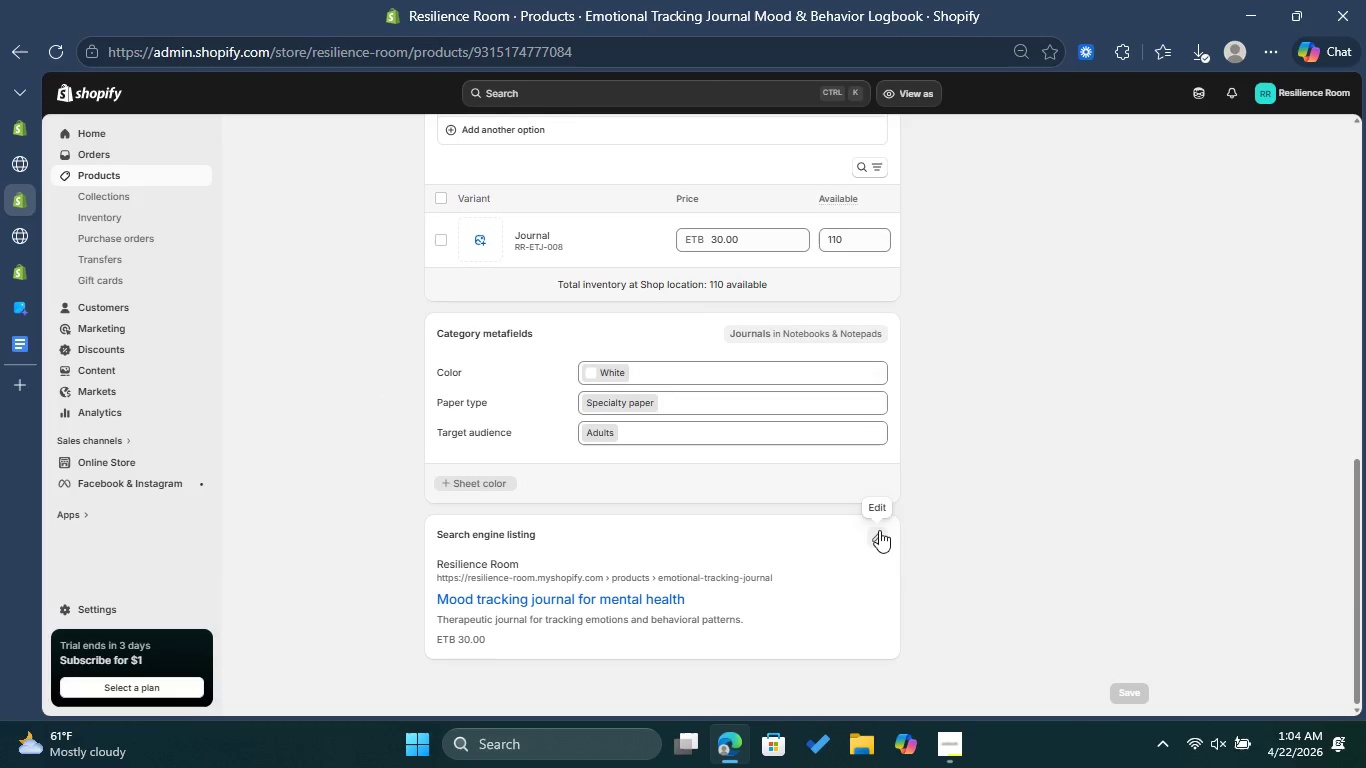 
left_click([879, 530])
 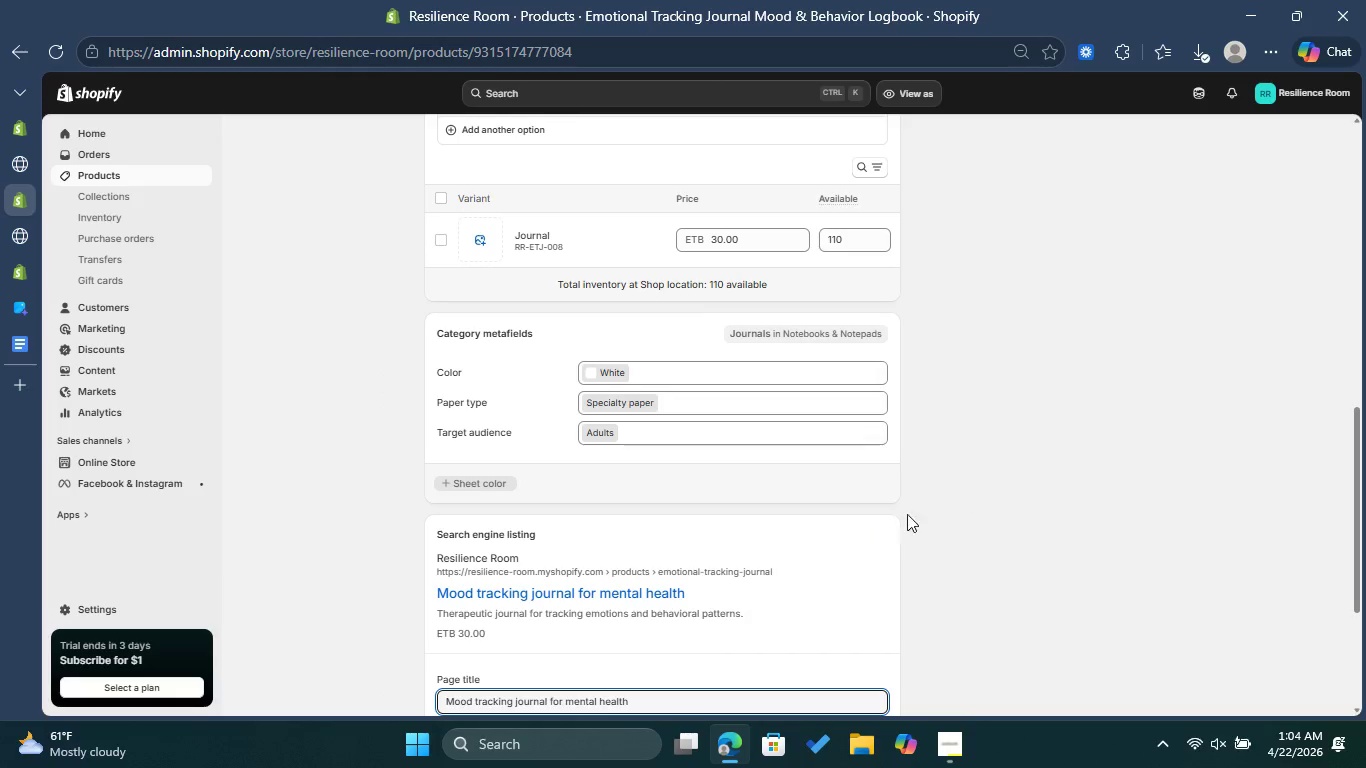 
scroll: coordinate [969, 473], scroll_direction: down, amount: 4.0
 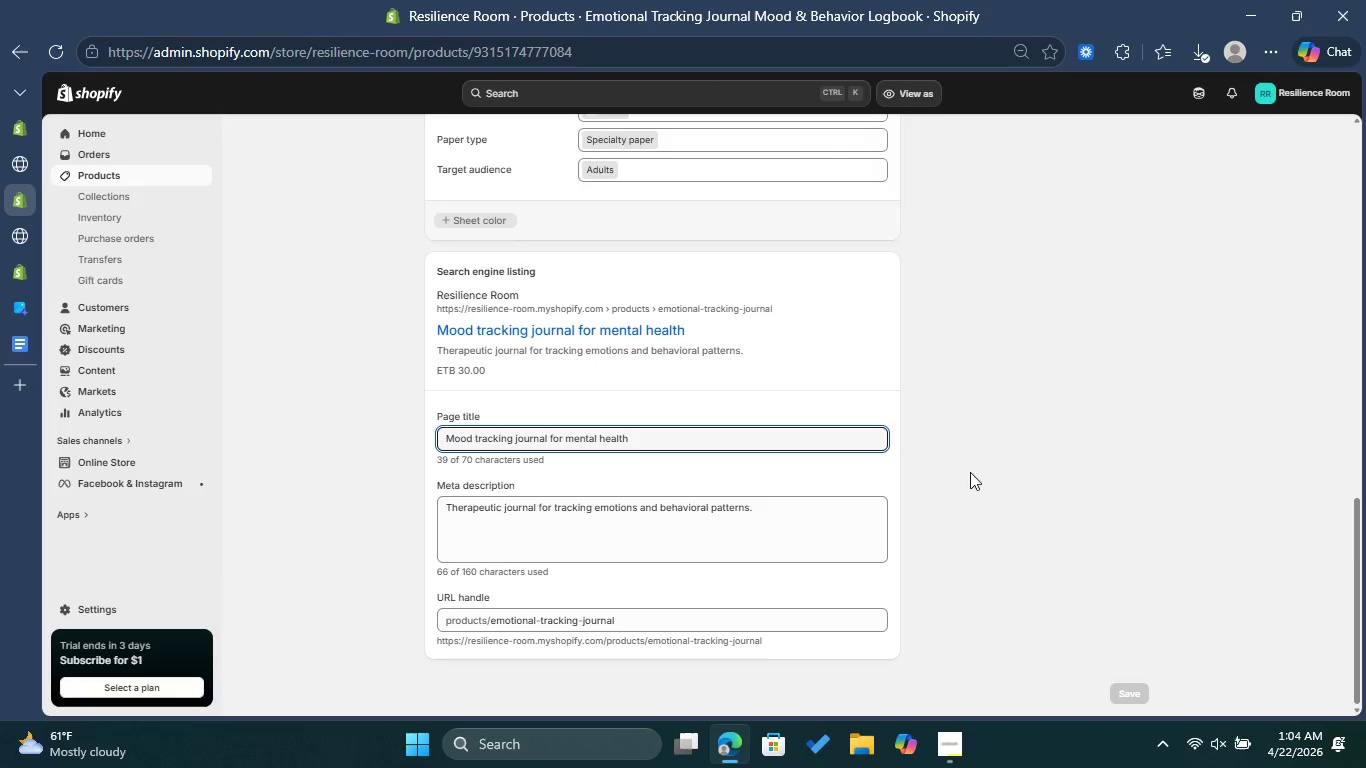 
hold_key(key=ShiftLeft, duration=0.8)
 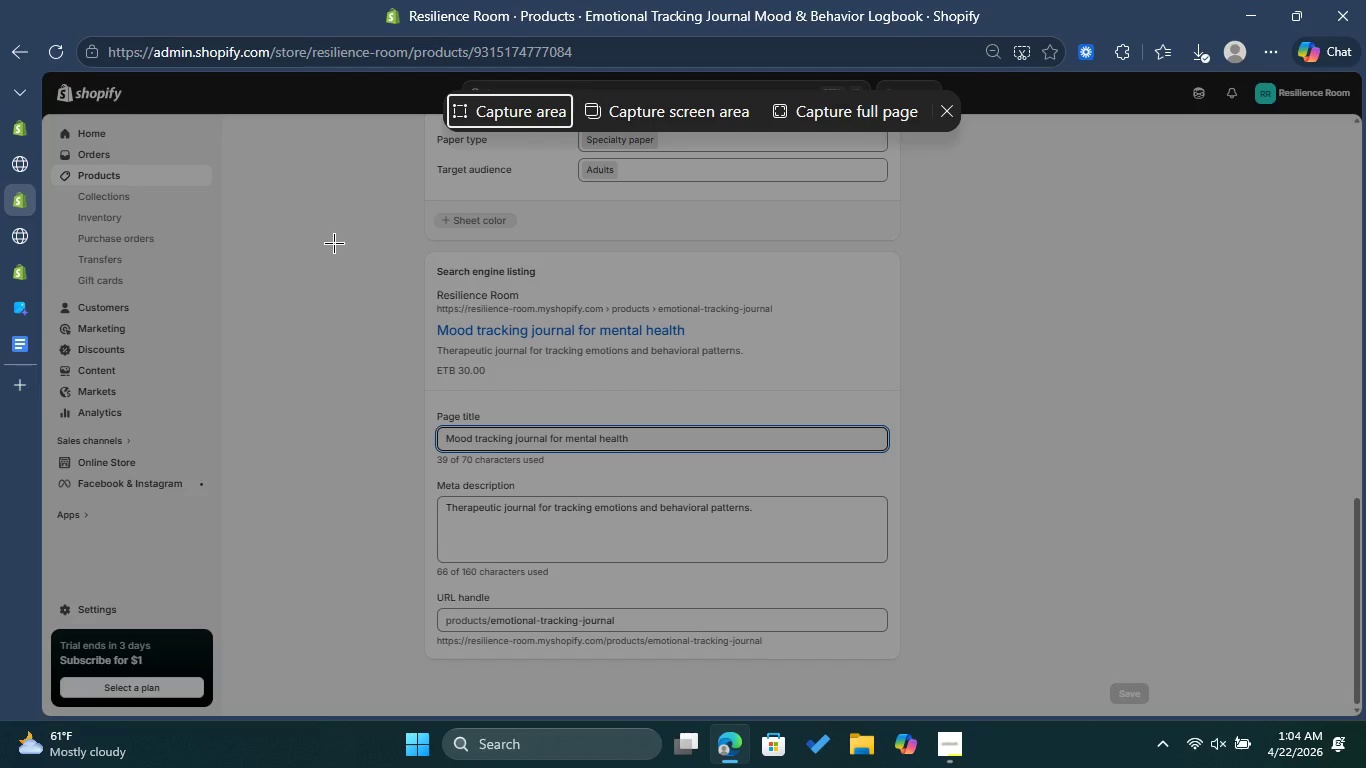 
hold_key(key=ControlLeft, duration=0.72)
 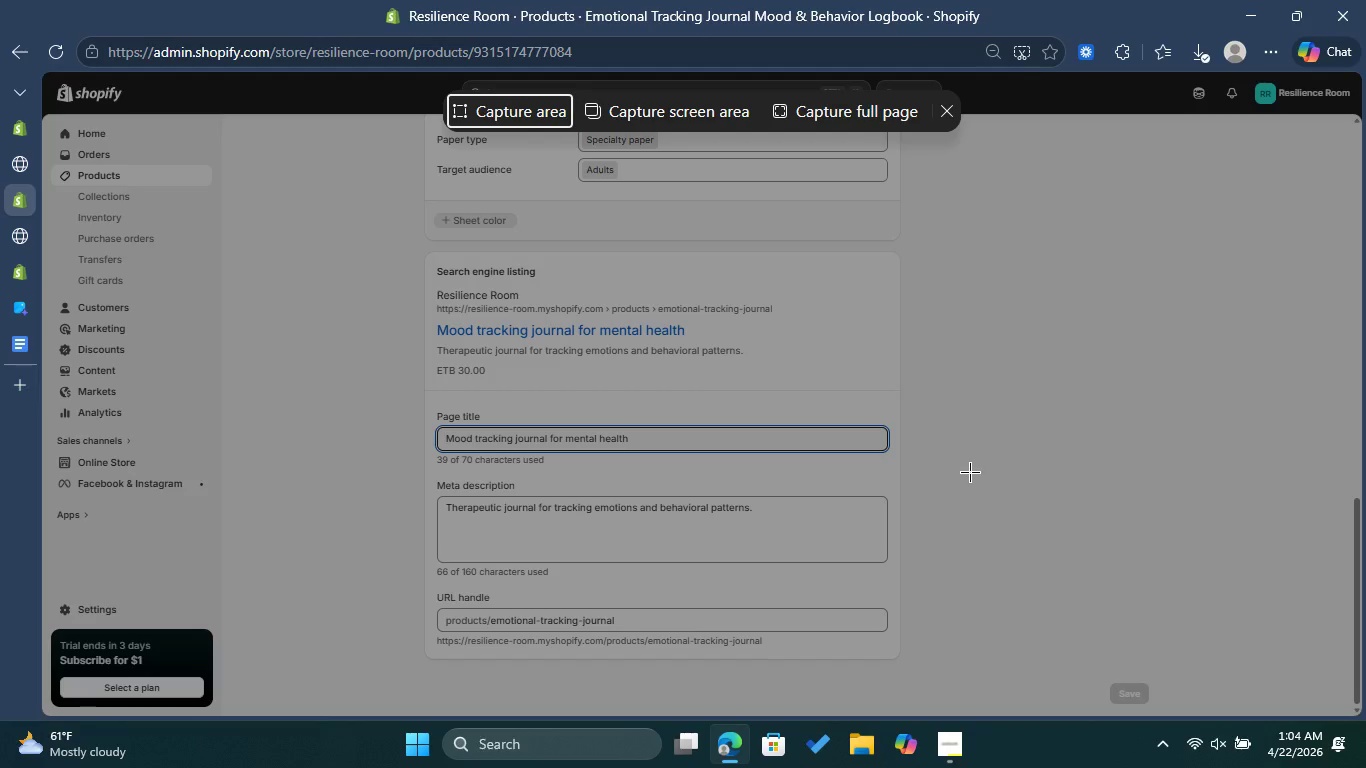 
hold_key(key=S, duration=0.33)
 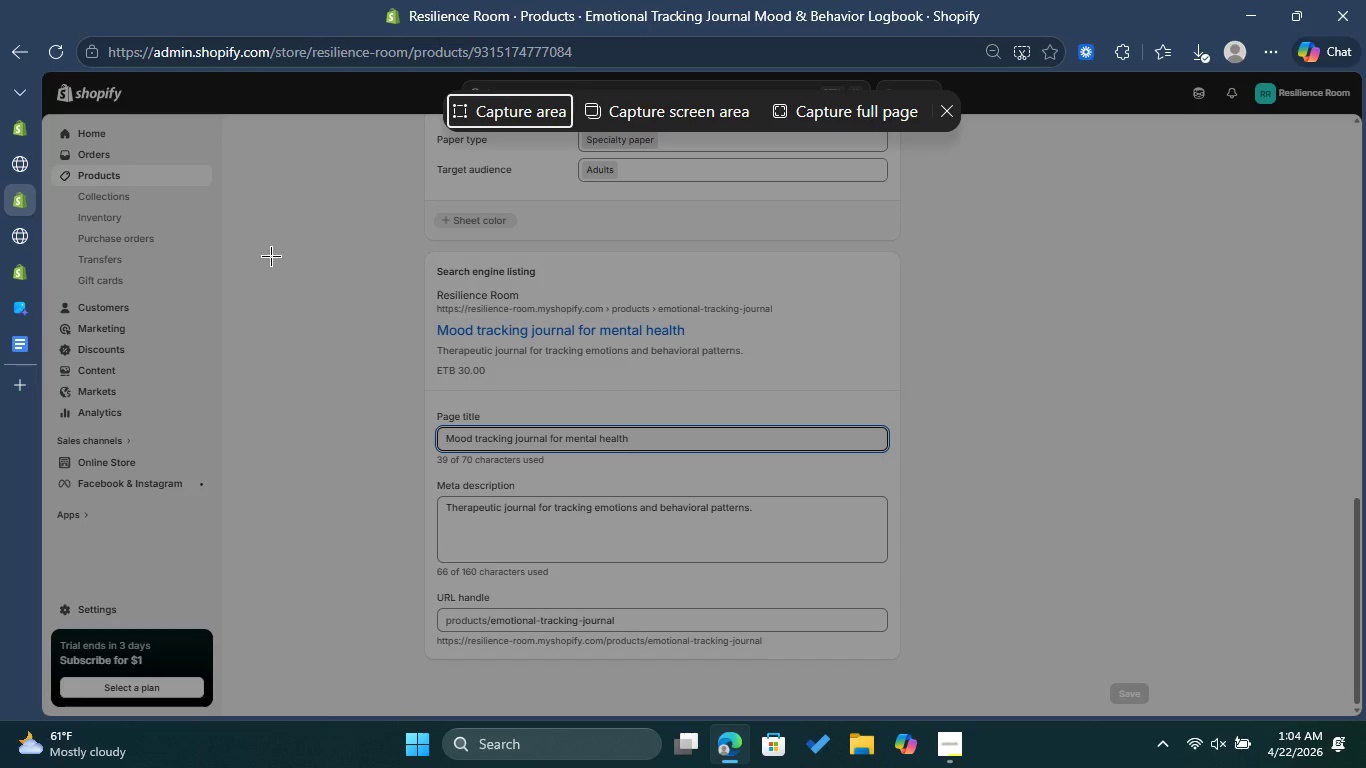 
left_click_drag(start_coordinate=[264, 260], to_coordinate=[1127, 666])
 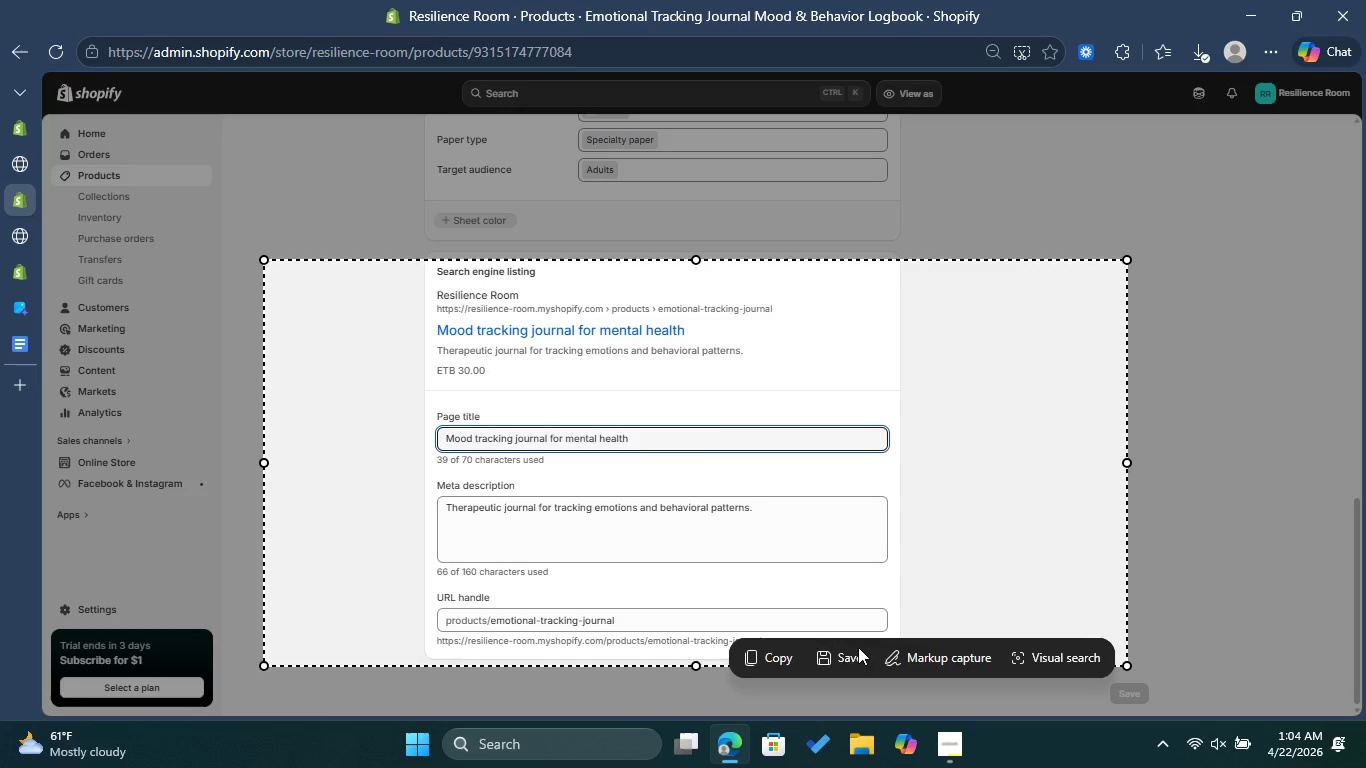 
left_click([846, 660])
 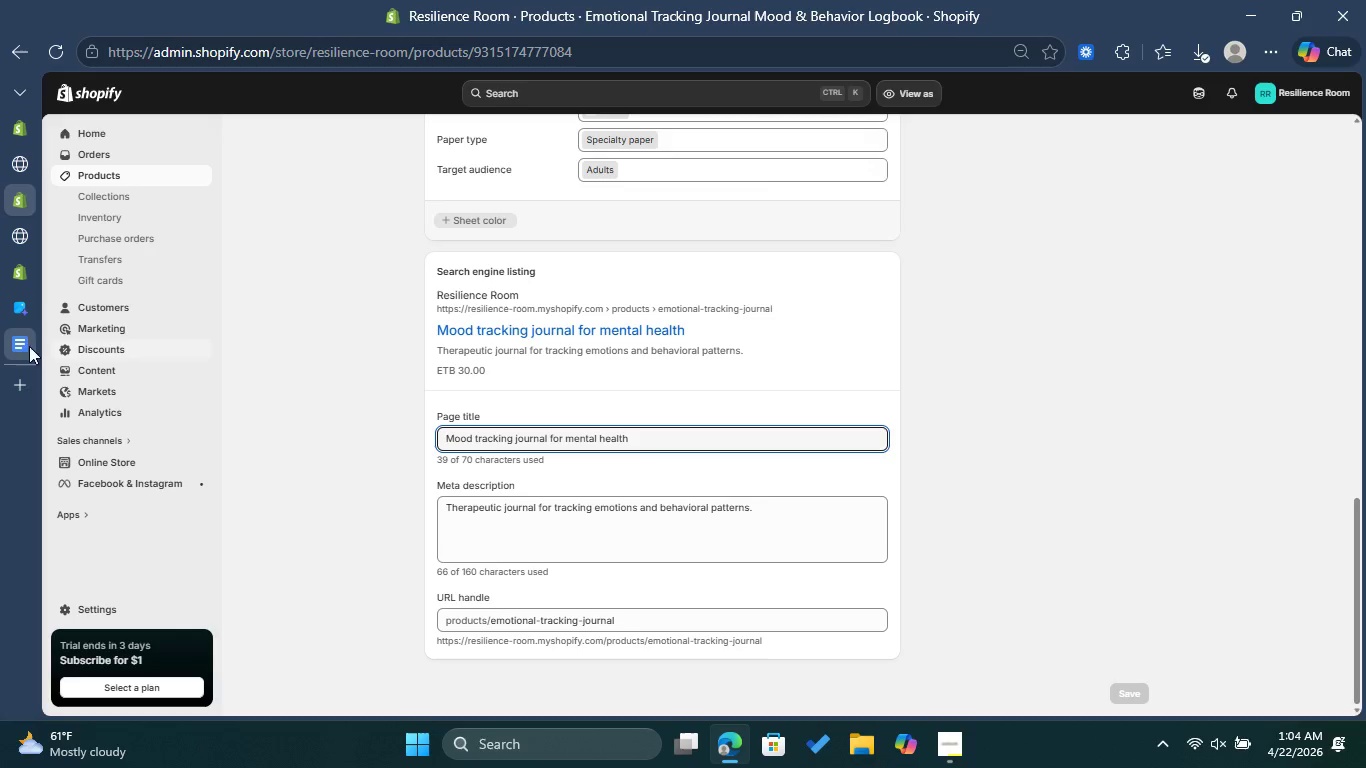 
left_click([28, 338])
 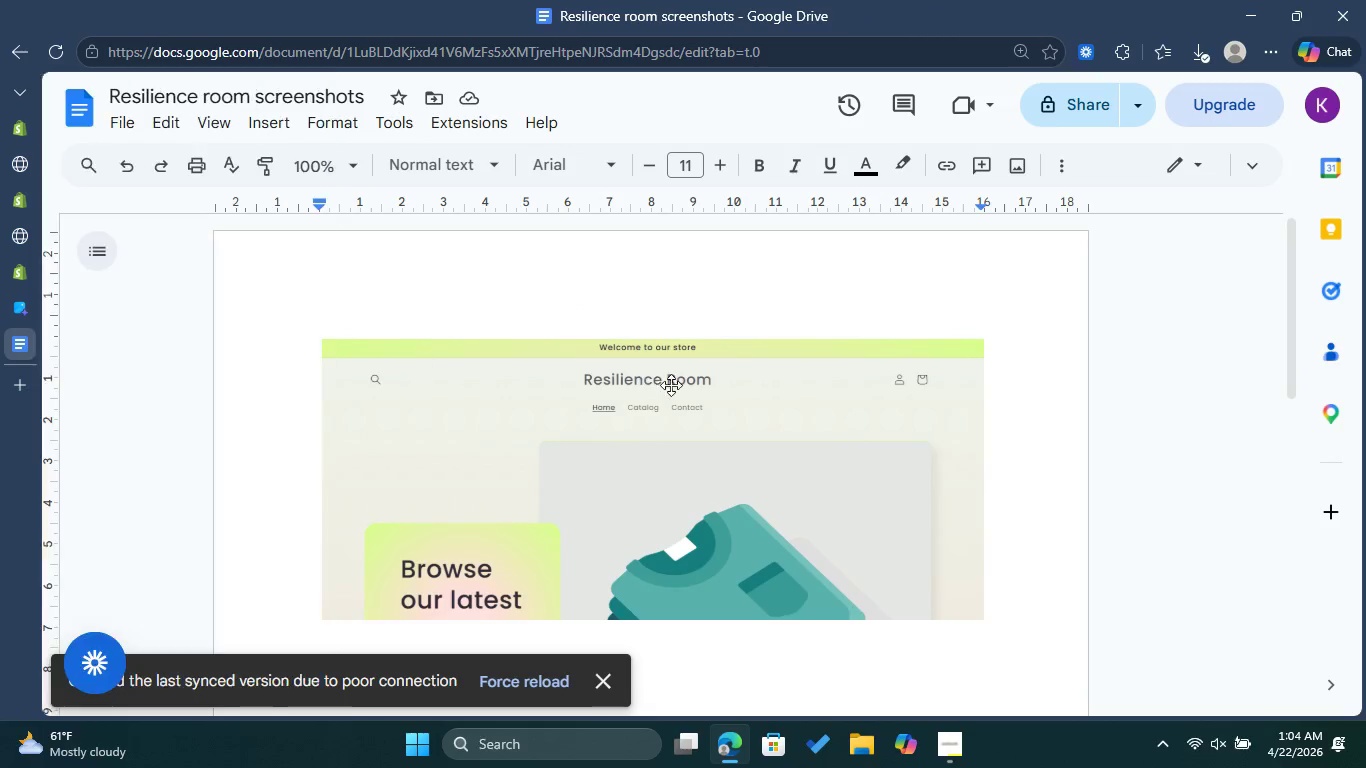 
left_click([679, 387])
 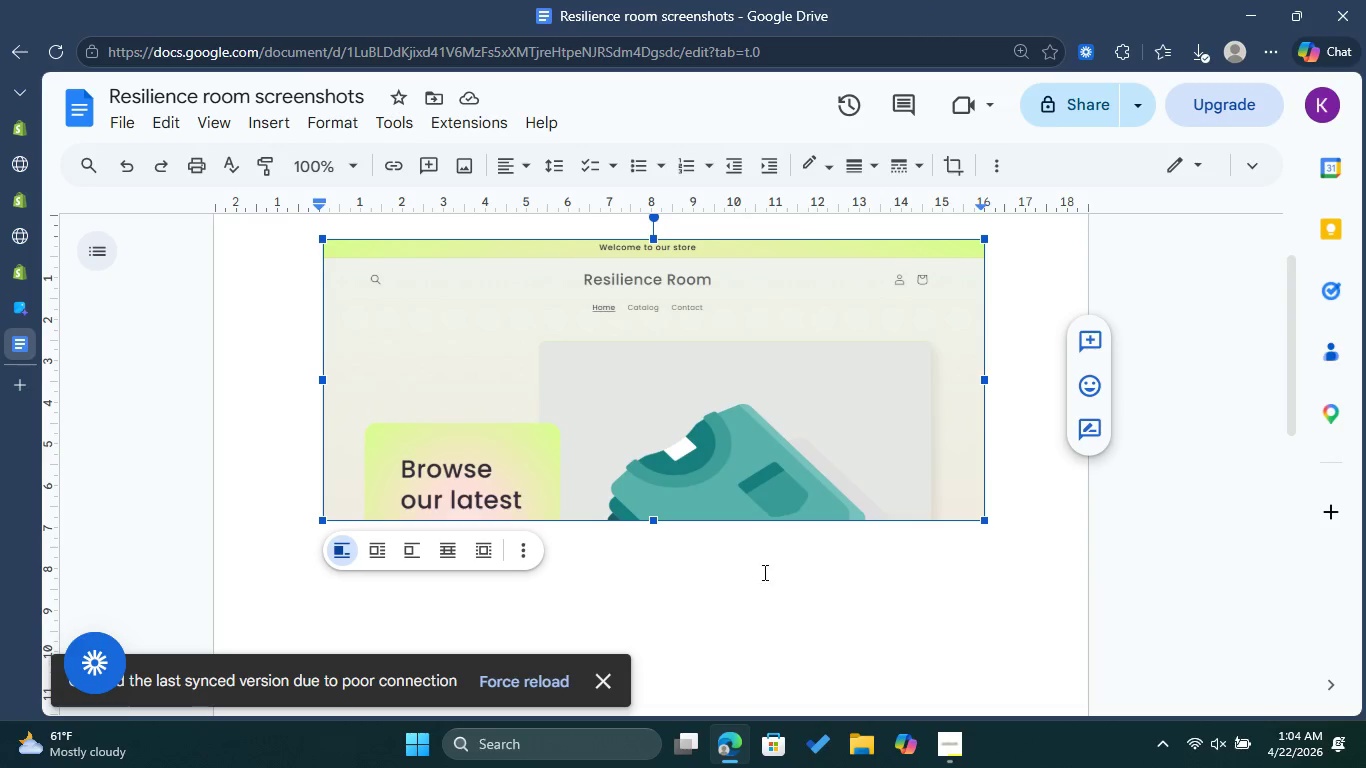 
scroll: coordinate [679, 387], scroll_direction: down, amount: 1.0
 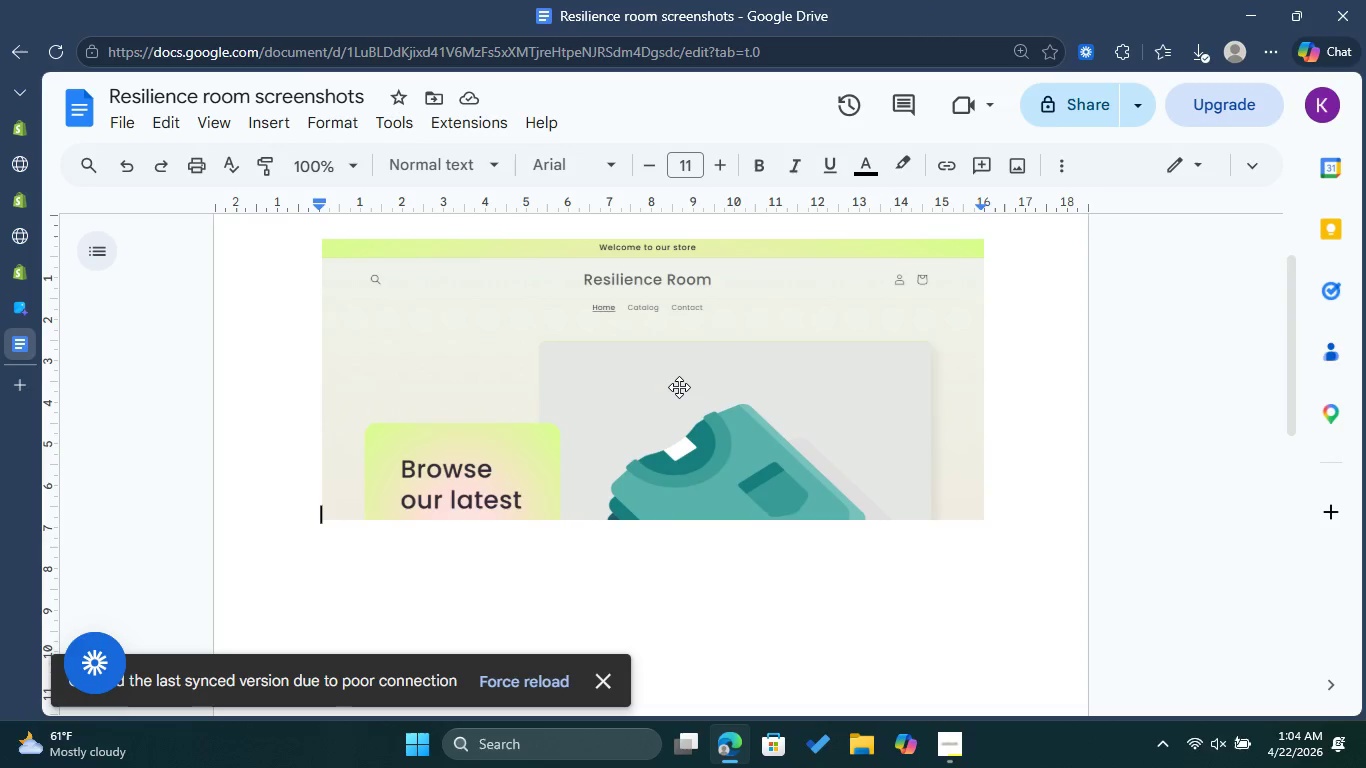 
left_click([1020, 482])
 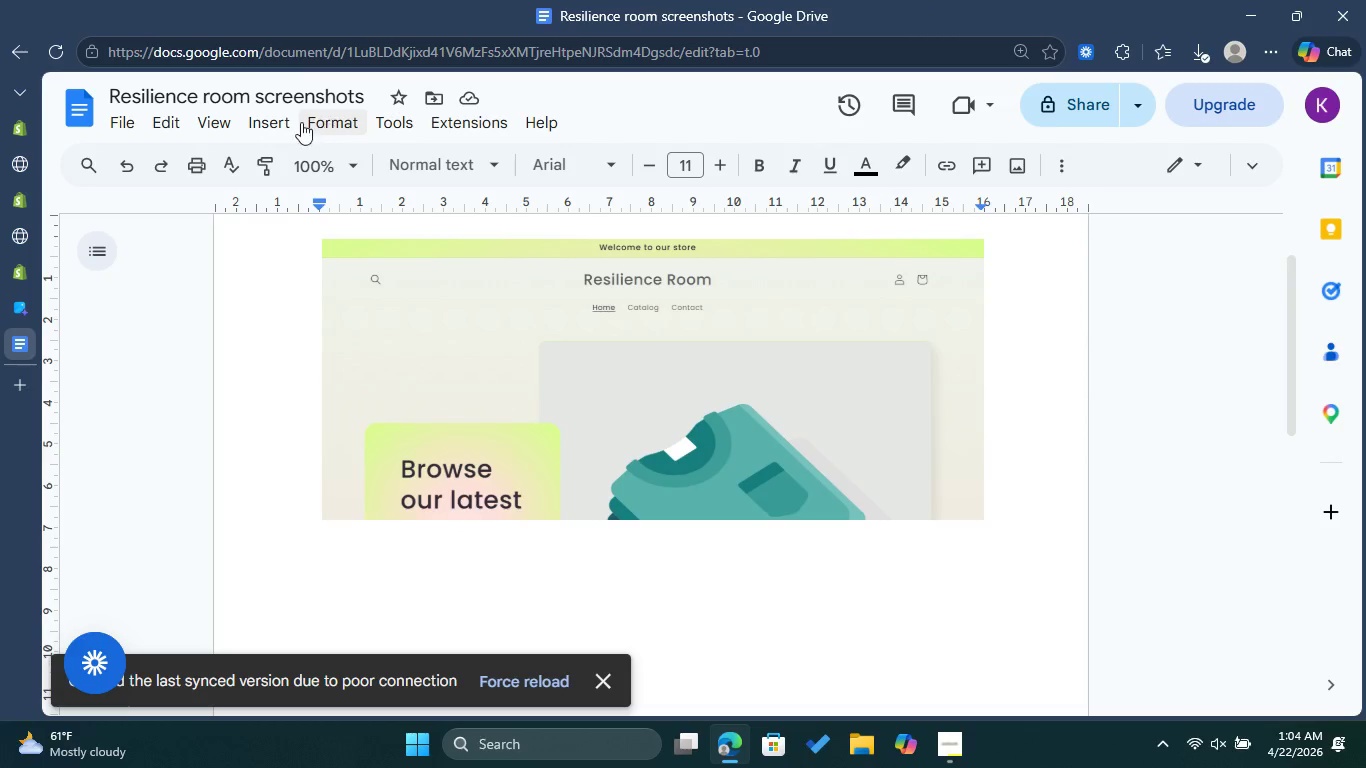 
left_click([273, 123])
 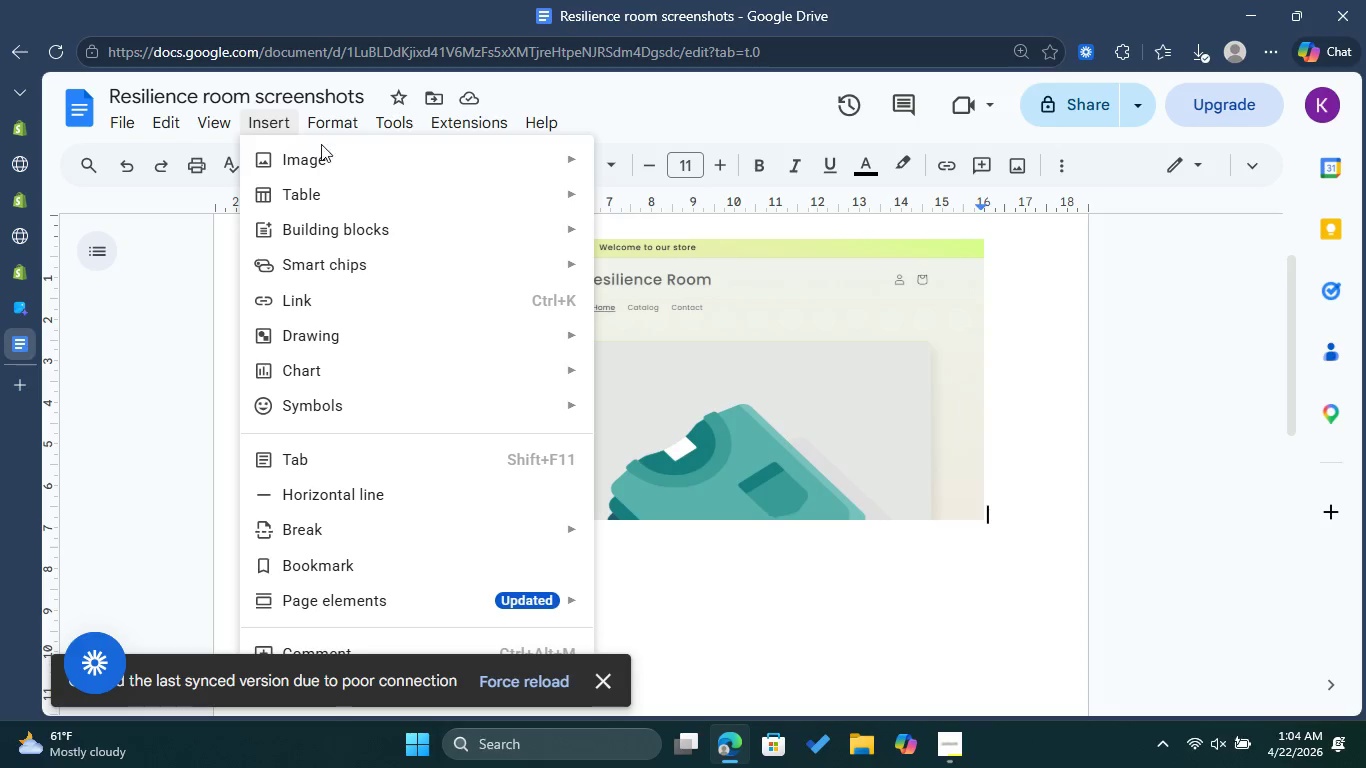 
left_click([671, 162])
 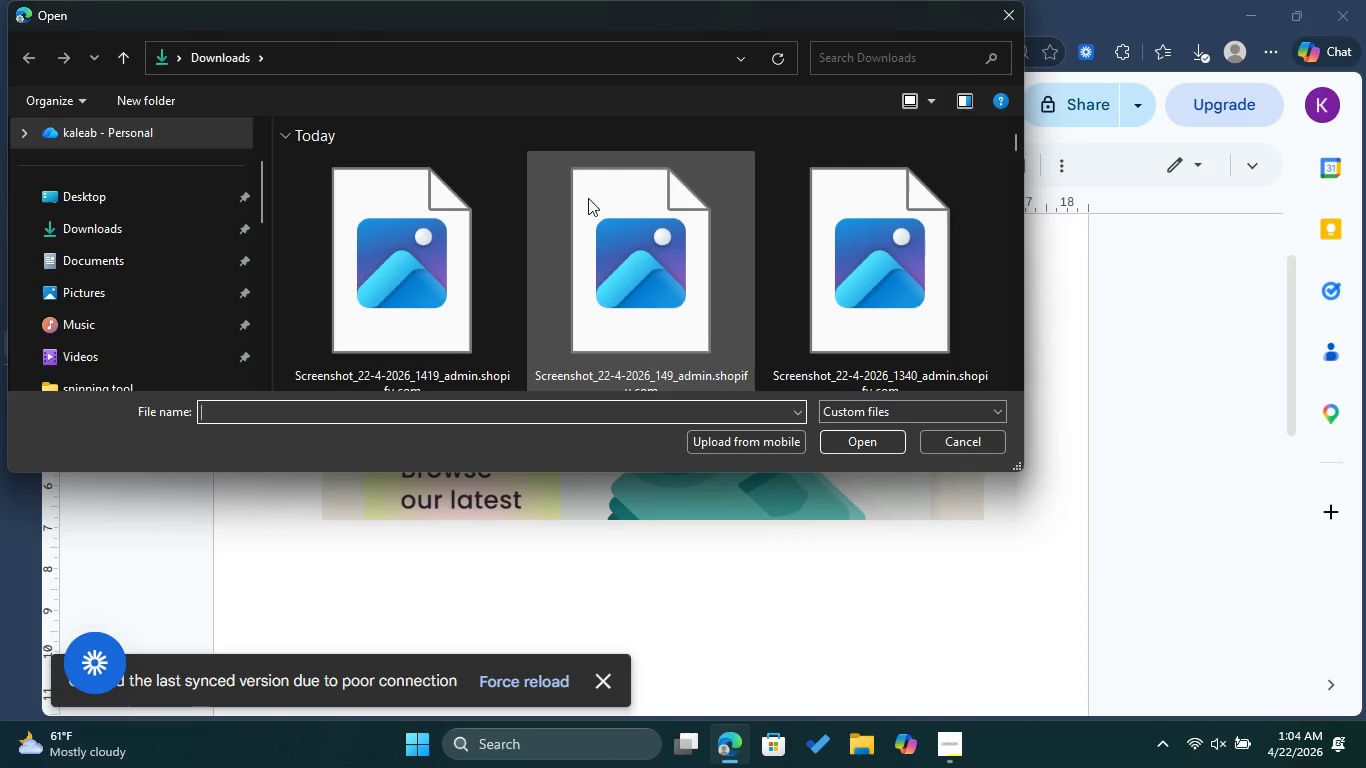 
scroll: coordinate [780, 265], scroll_direction: down, amount: 2.0
 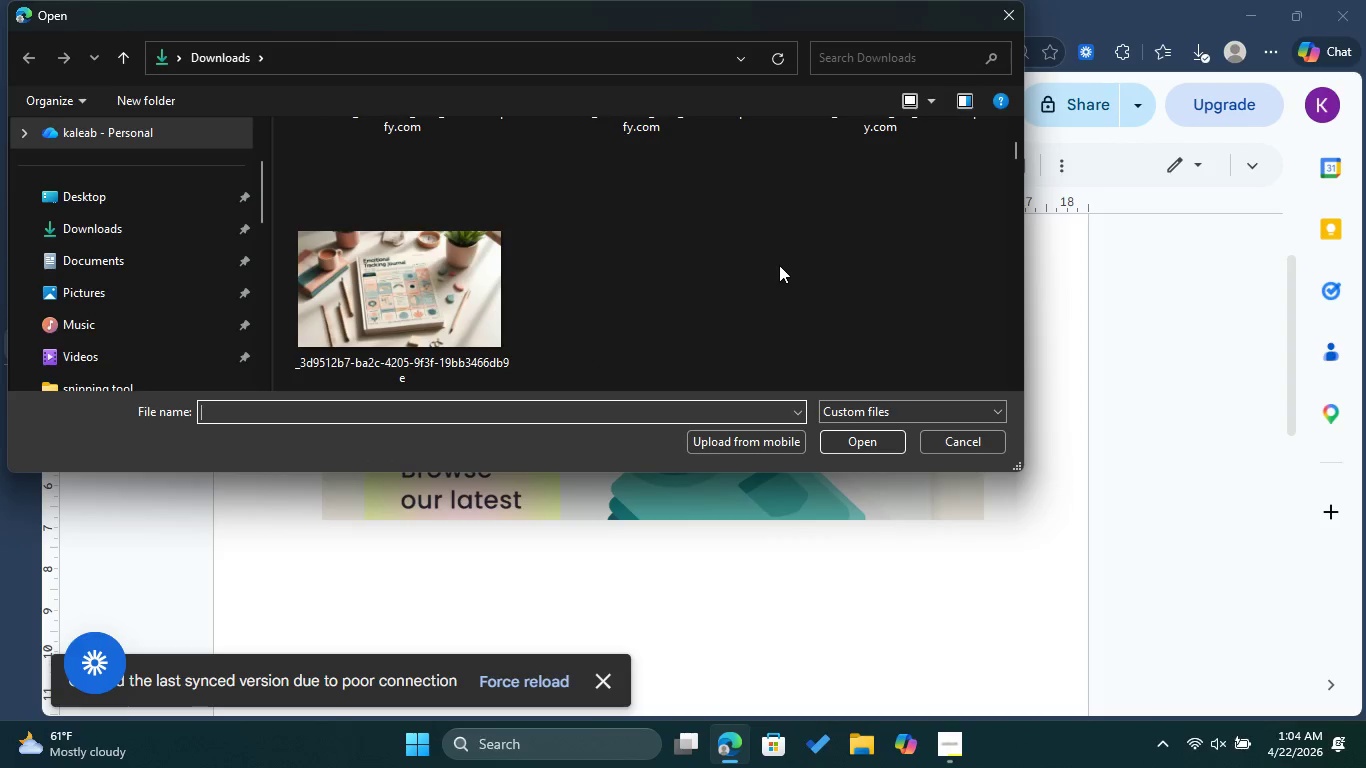 
scroll: coordinate [779, 265], scroll_direction: up, amount: 2.0
 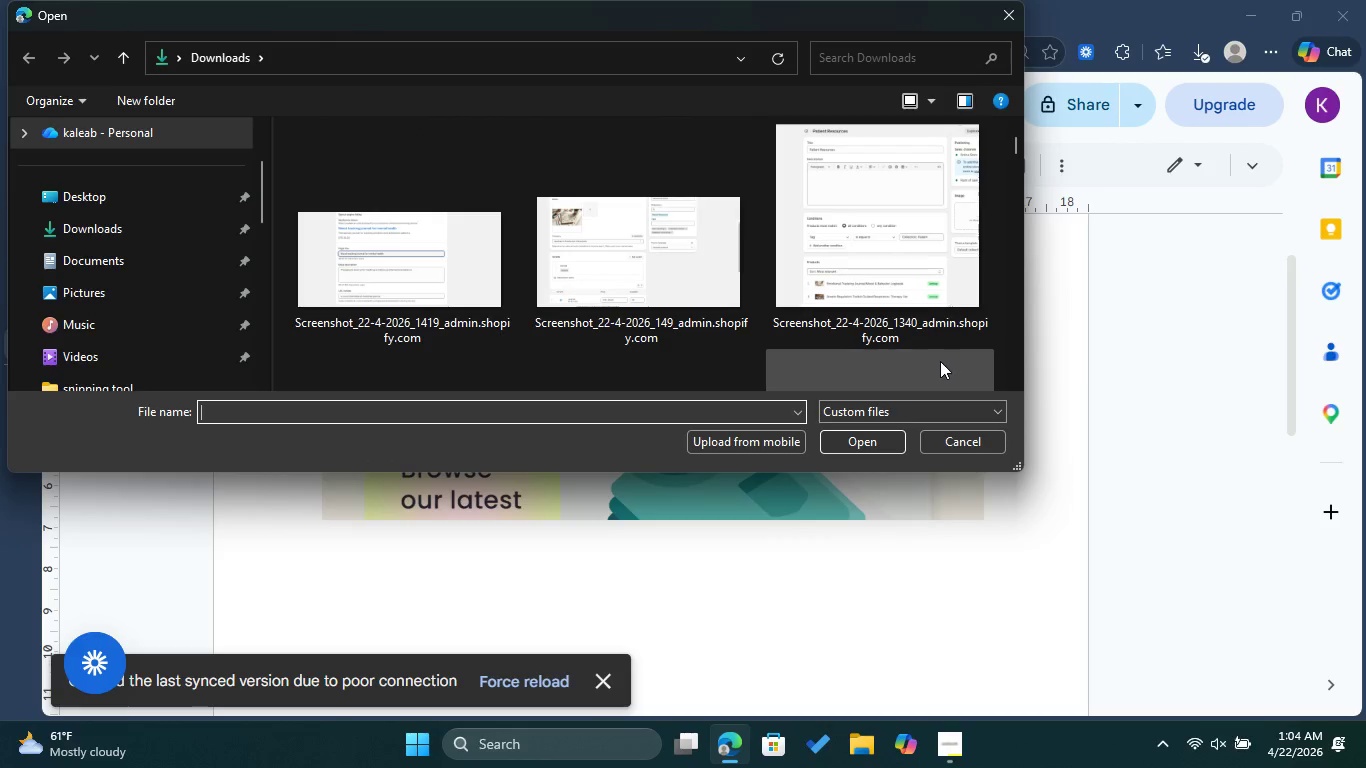 
scroll: coordinate [919, 342], scroll_direction: down, amount: 2.0
 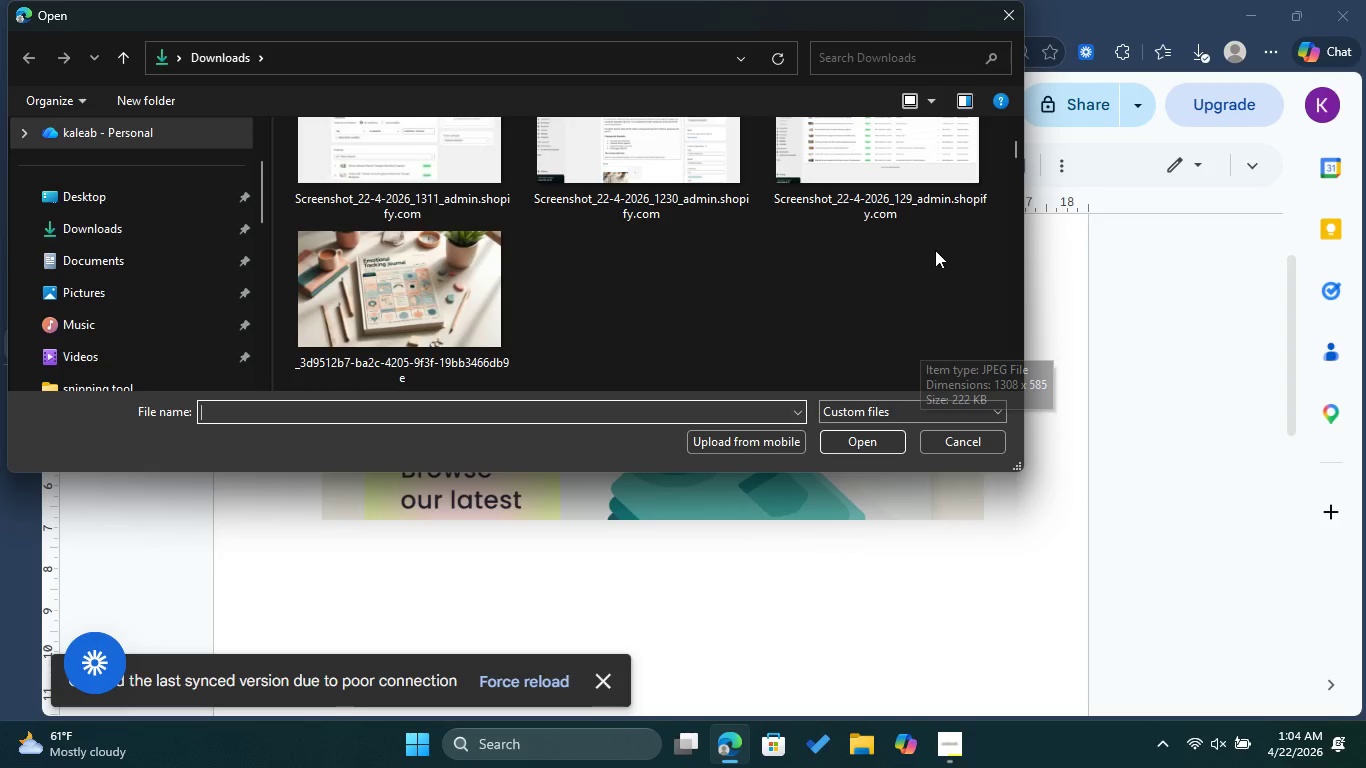 
left_click_drag(start_coordinate=[935, 250], to_coordinate=[388, 105])
 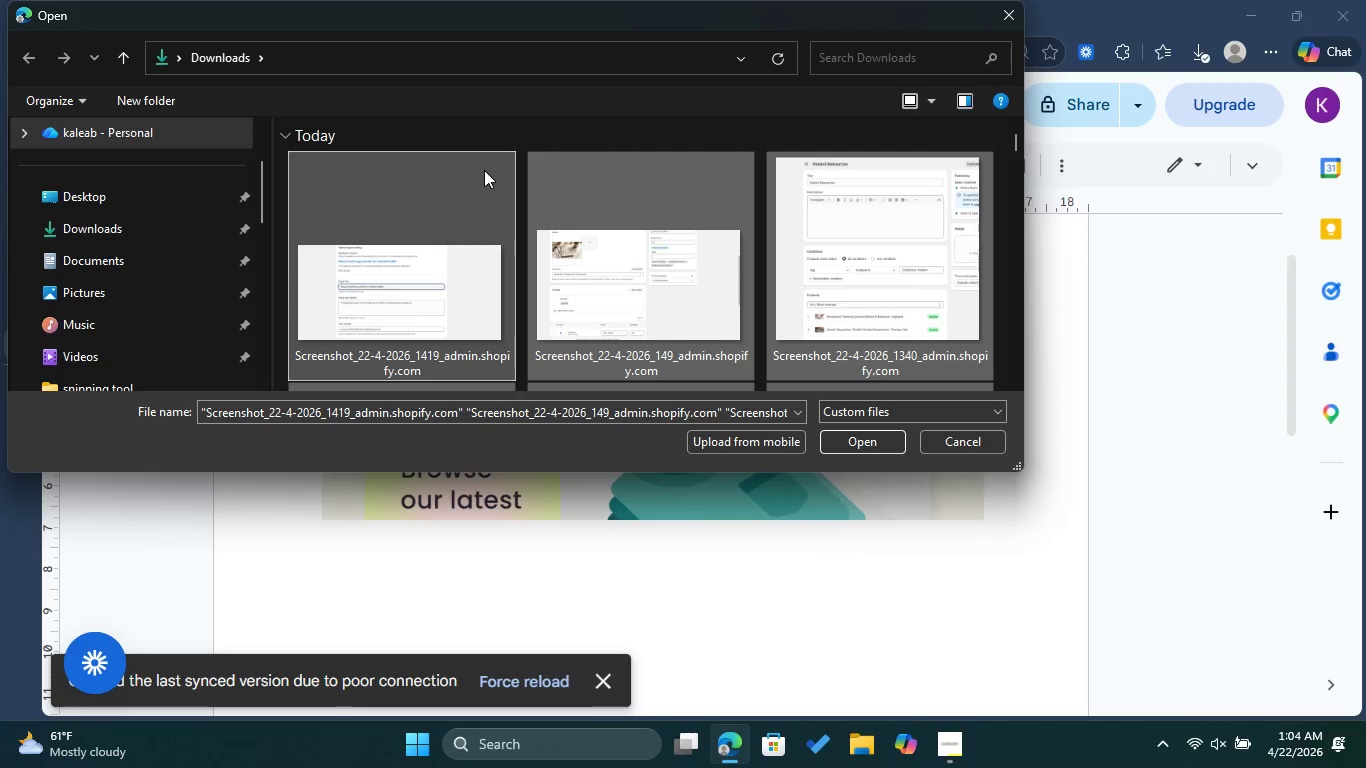 
scroll: coordinate [492, 173], scroll_direction: down, amount: 3.0
 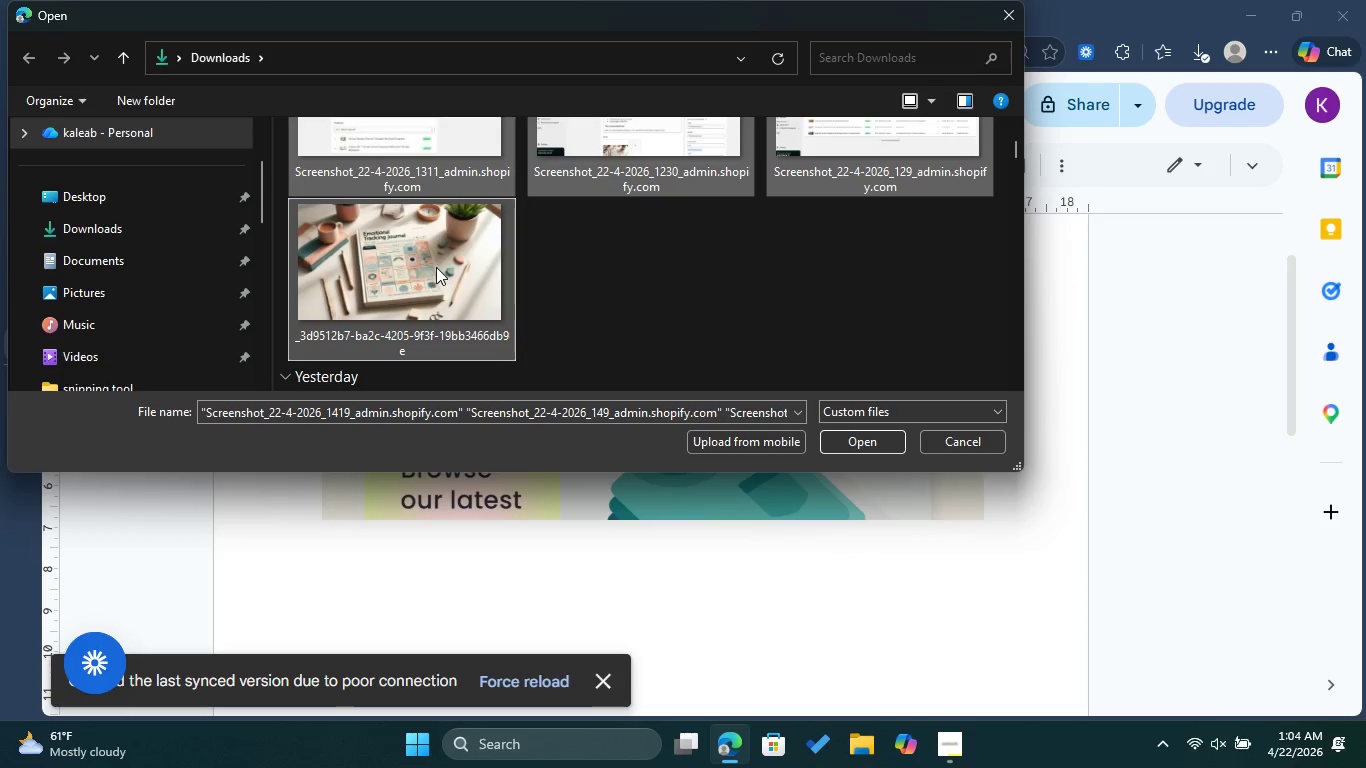 
hold_key(key=ControlLeft, duration=0.78)
left_click([392, 256])
 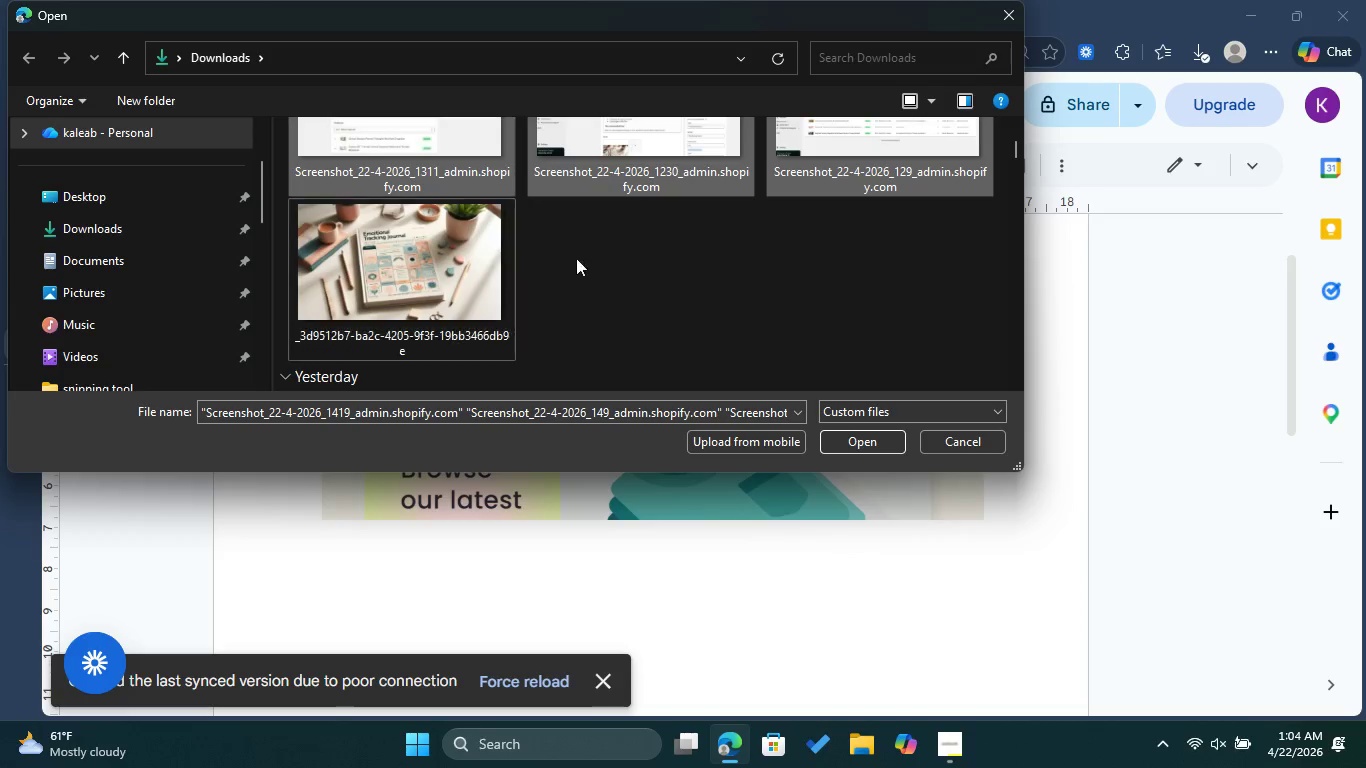 
scroll: coordinate [587, 259], scroll_direction: up, amount: 4.0
 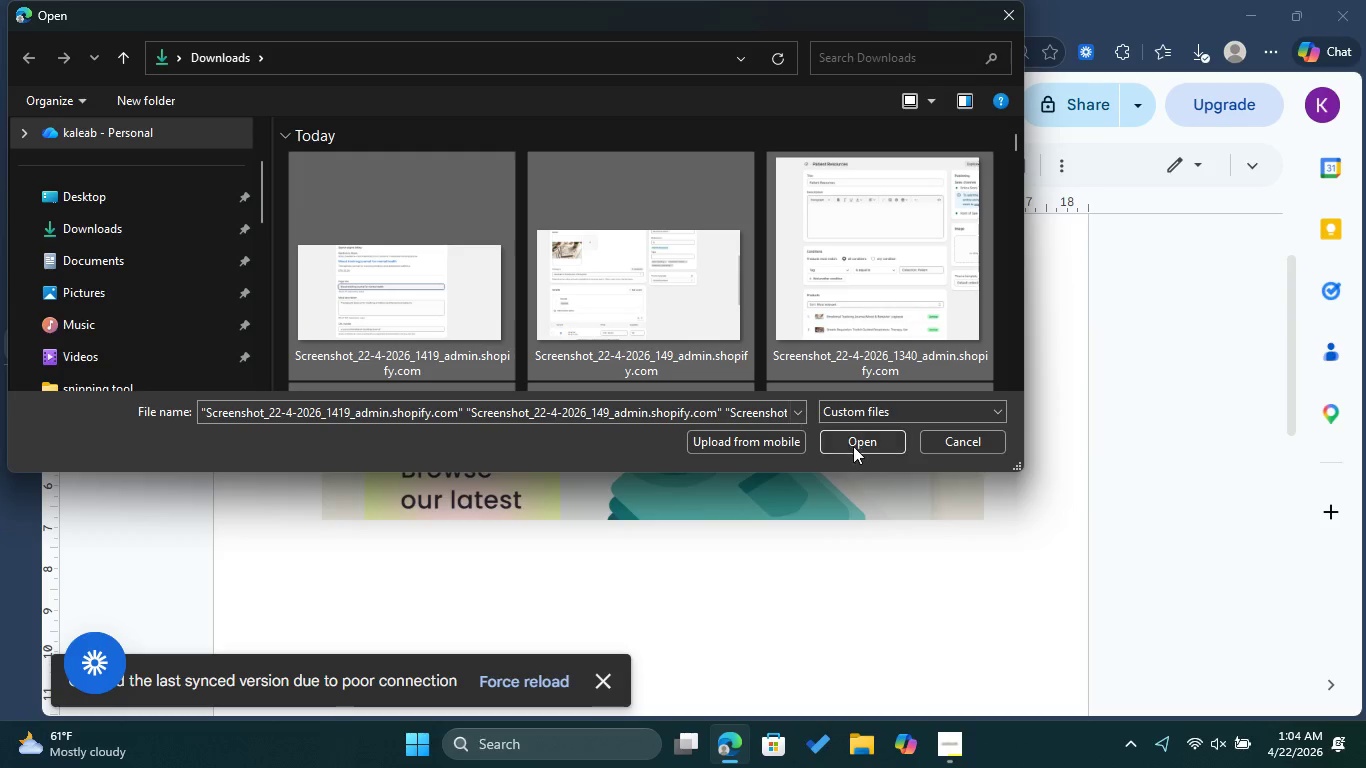 
left_click([863, 446])
 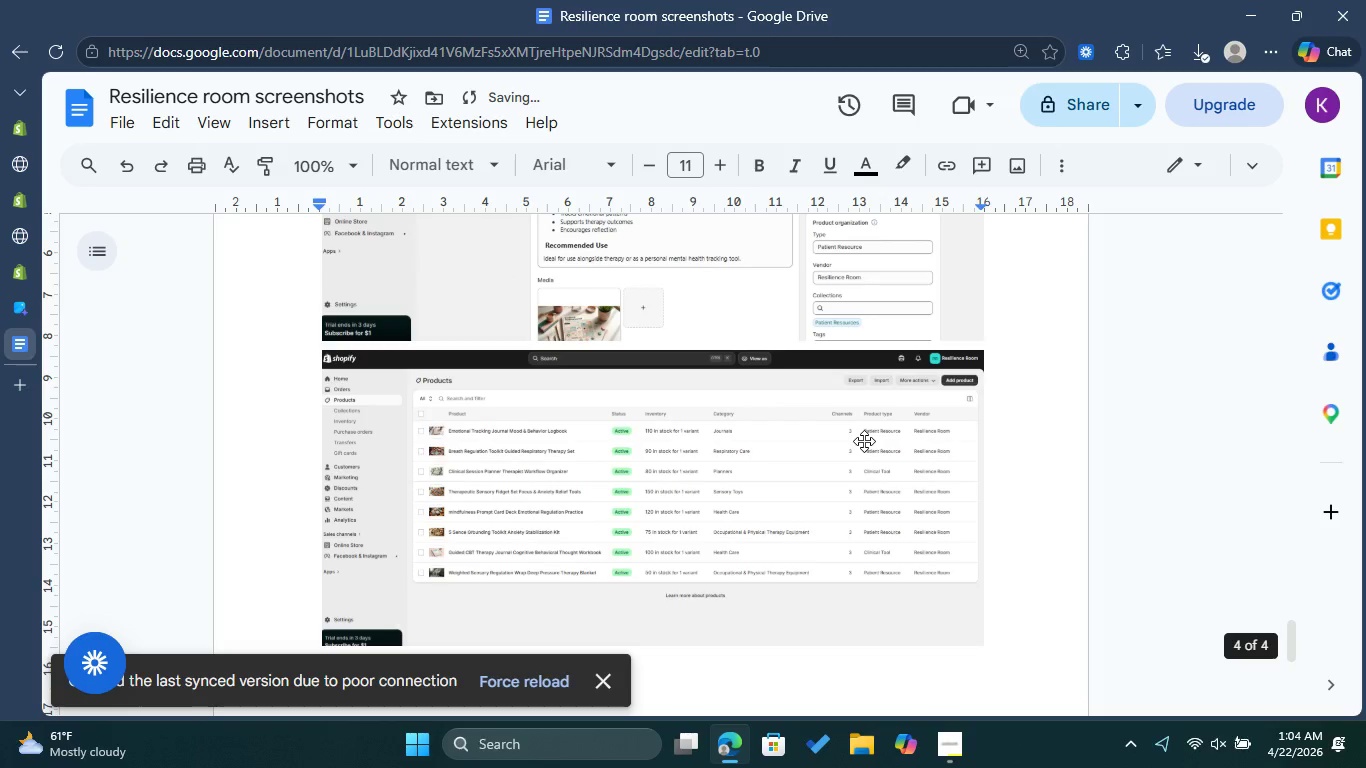 
scroll: coordinate [633, 329], scroll_direction: up, amount: 16.0
 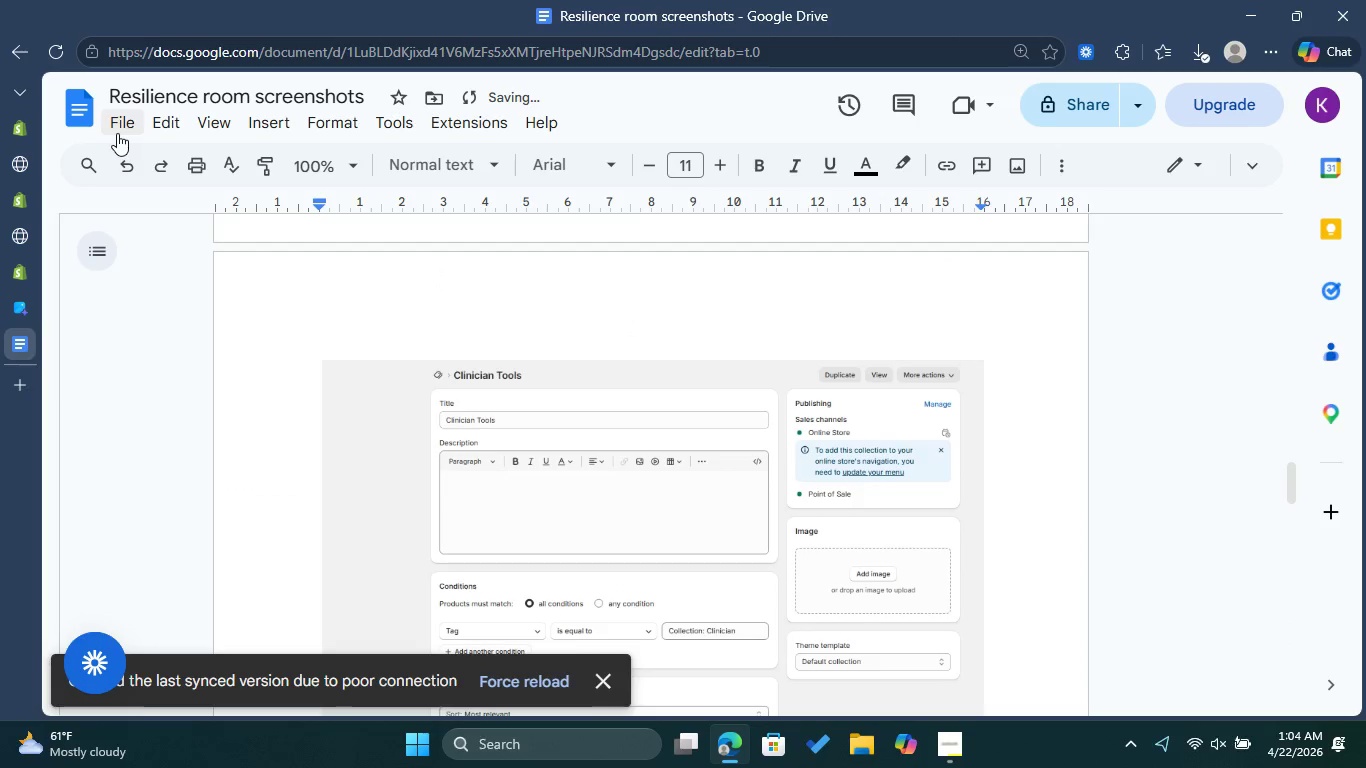 
left_click([116, 130])
 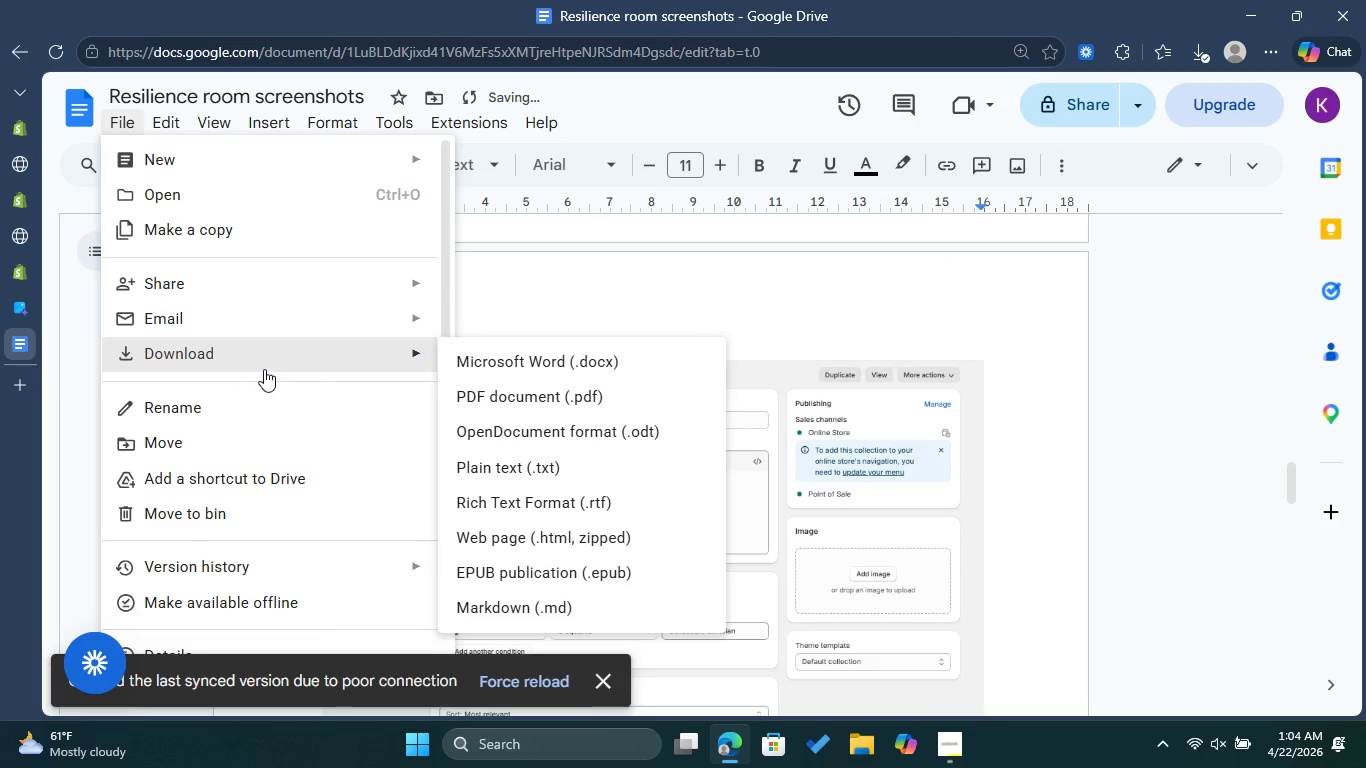 
left_click([509, 398])
 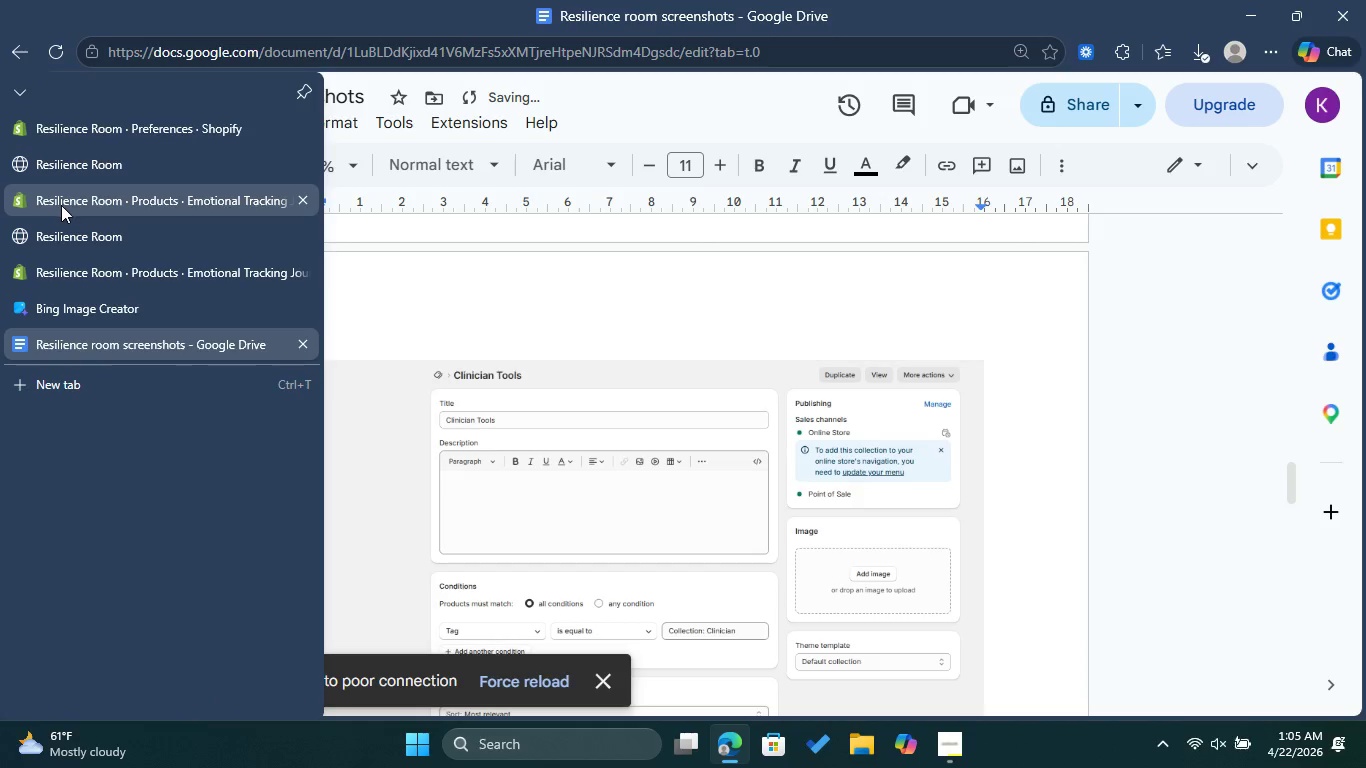 
wait(7.84)
 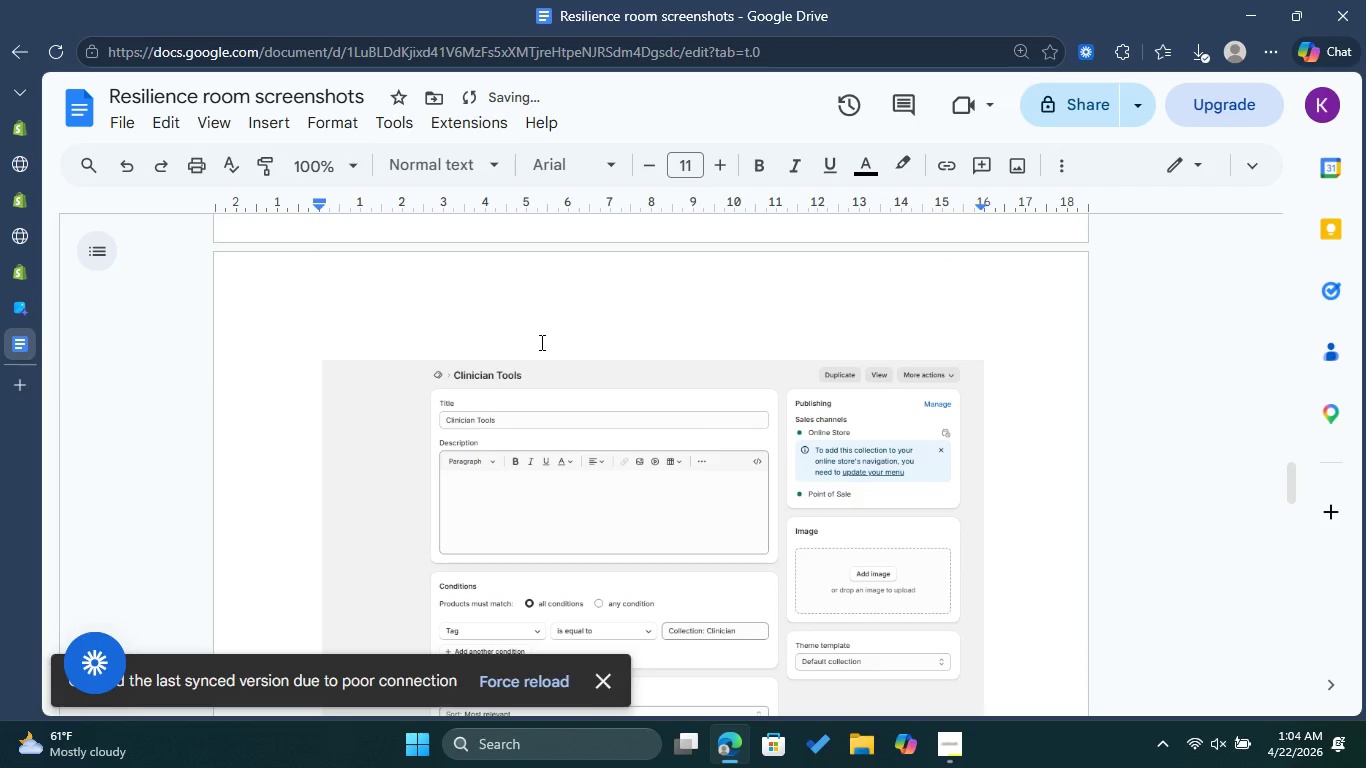 
scroll: coordinate [471, 191], scroll_direction: up, amount: 15.0
 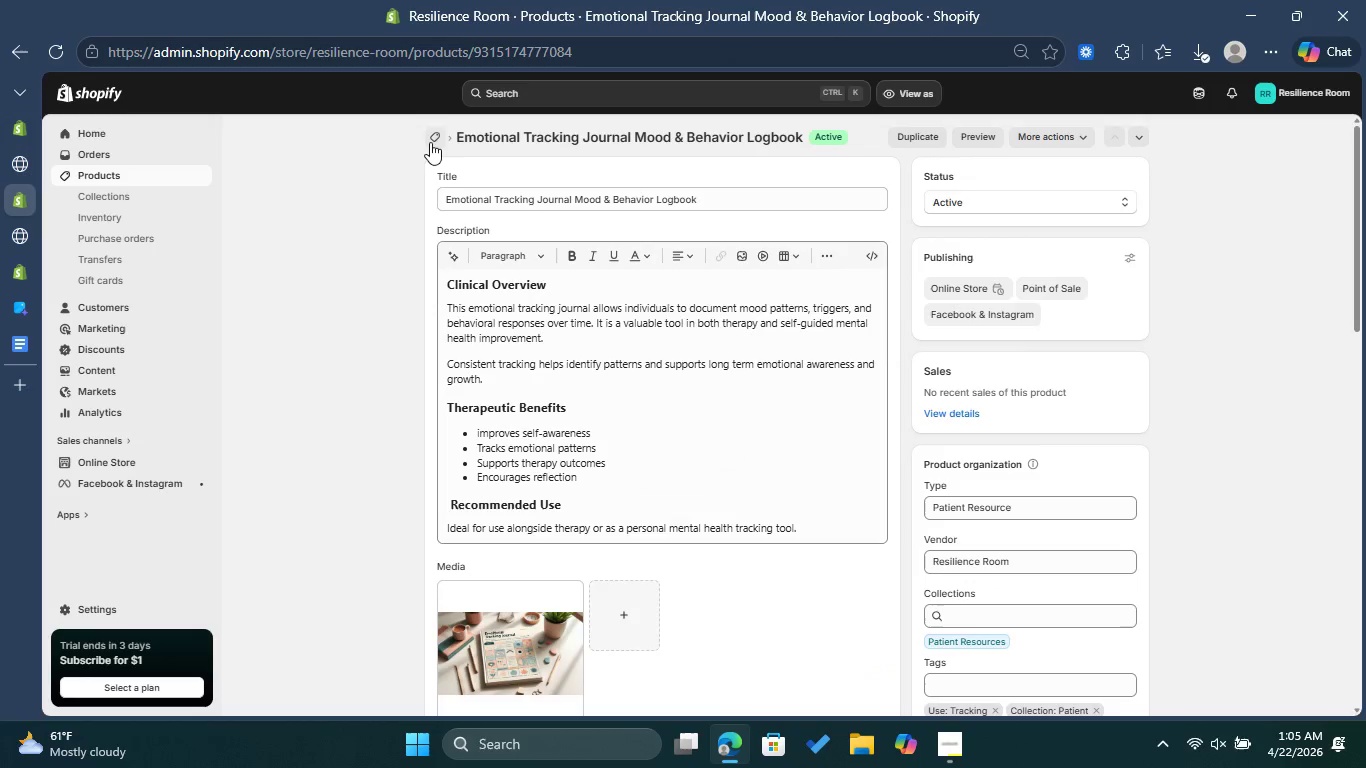 
left_click([427, 140])
 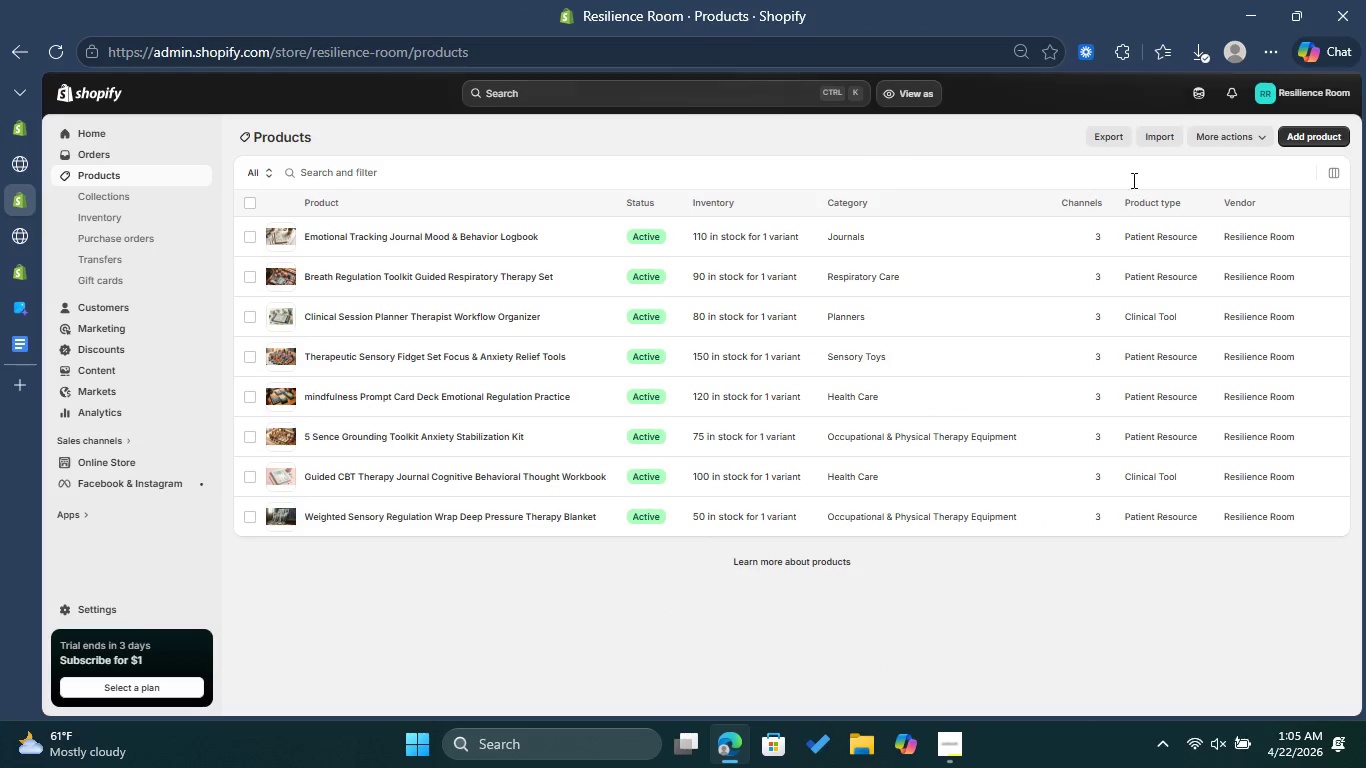 
left_click([1104, 142])
 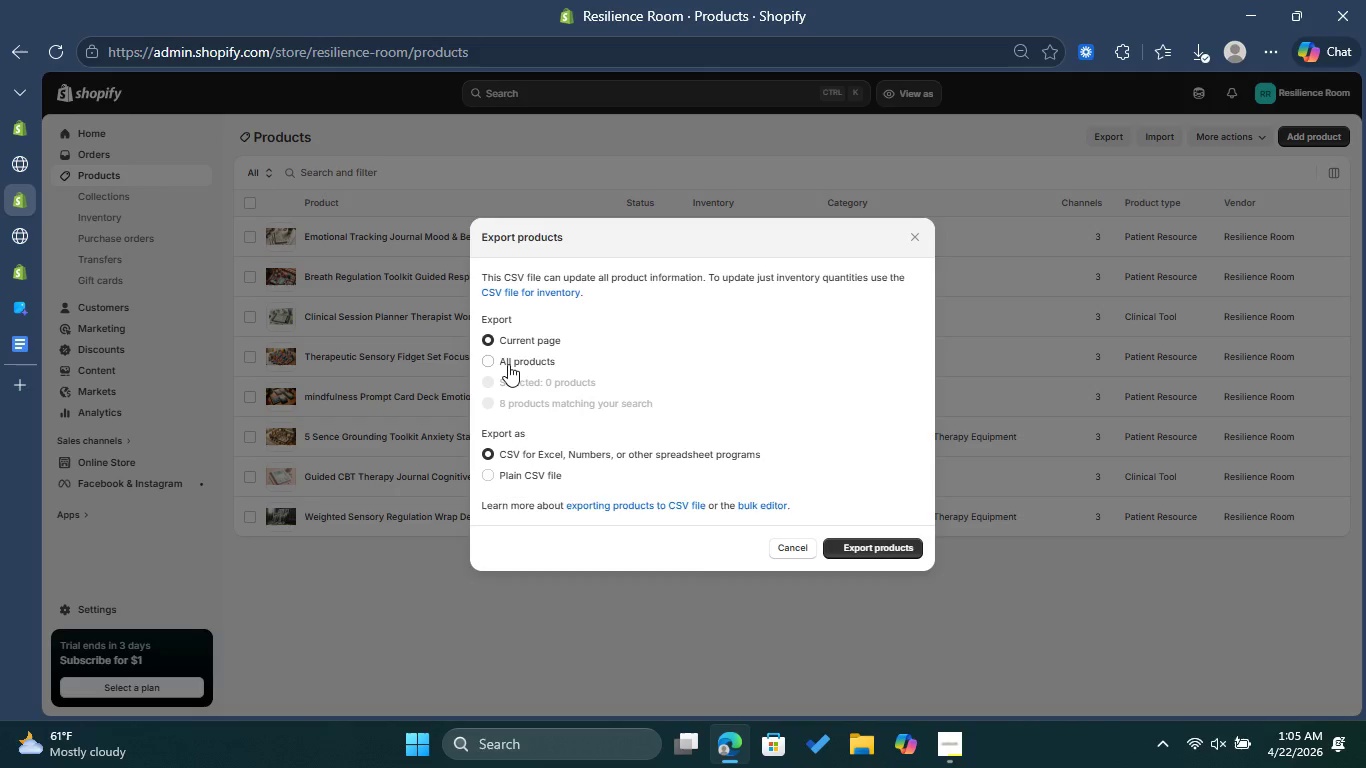 